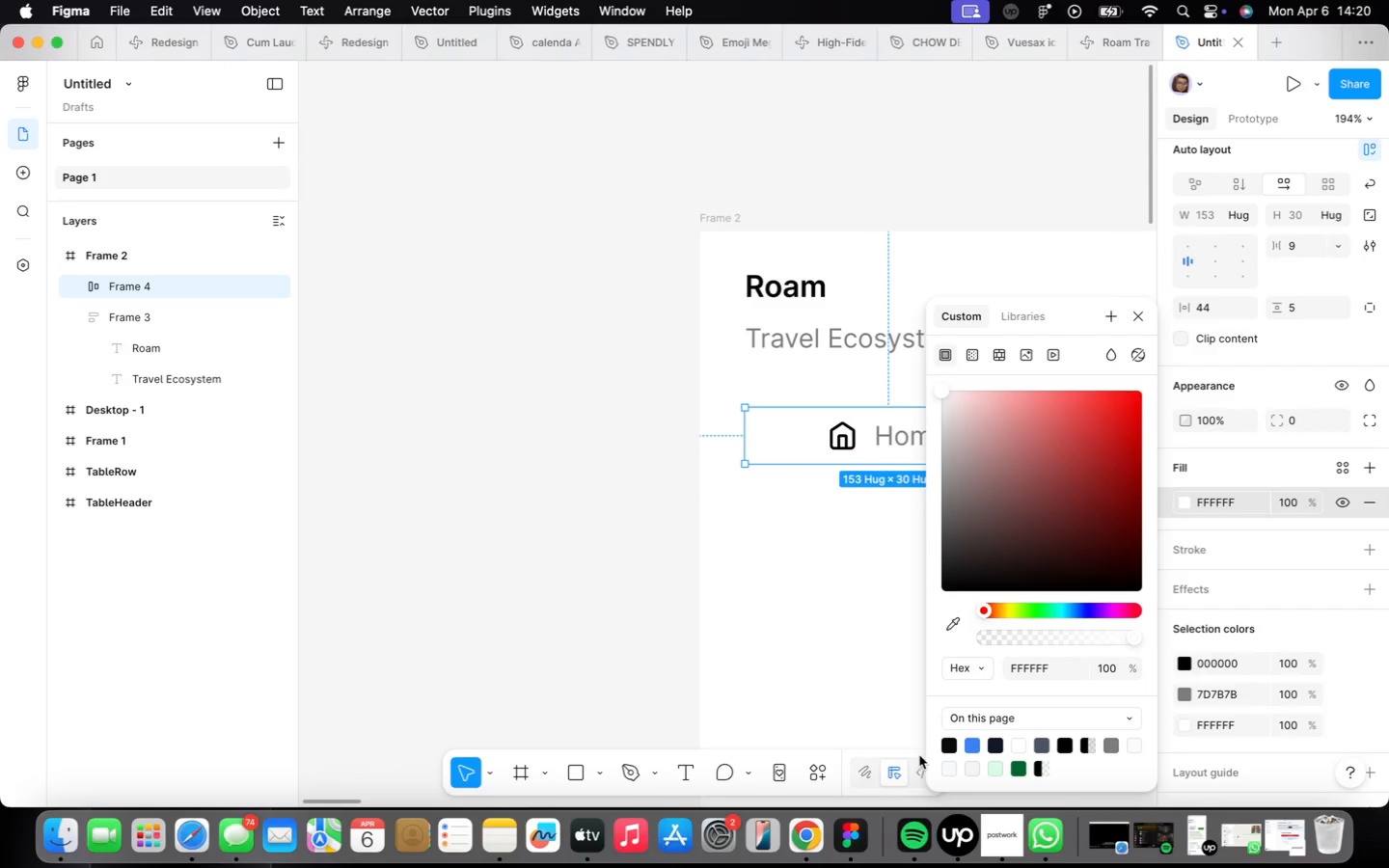 
type(ffffff)
 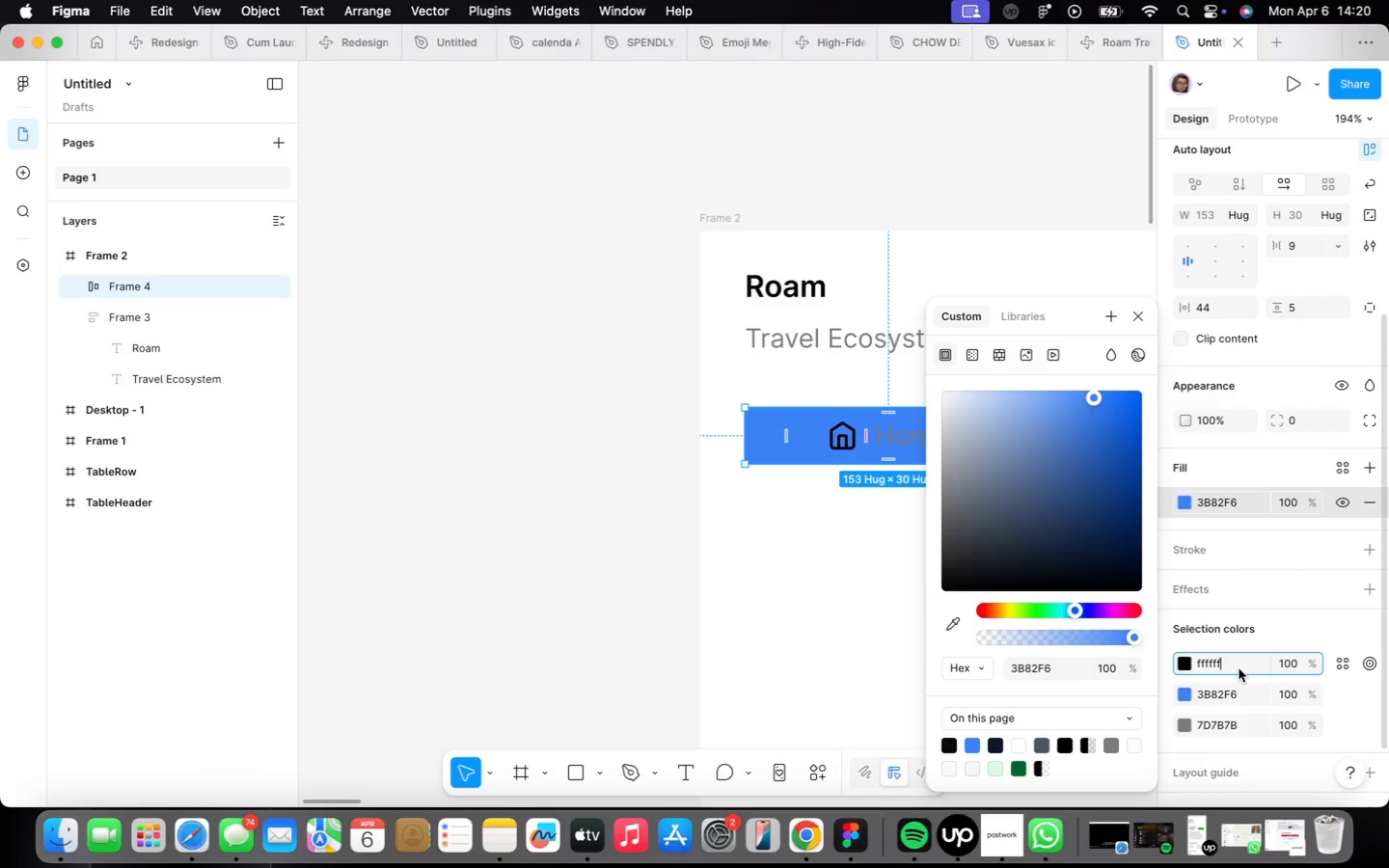 
key(Enter)
 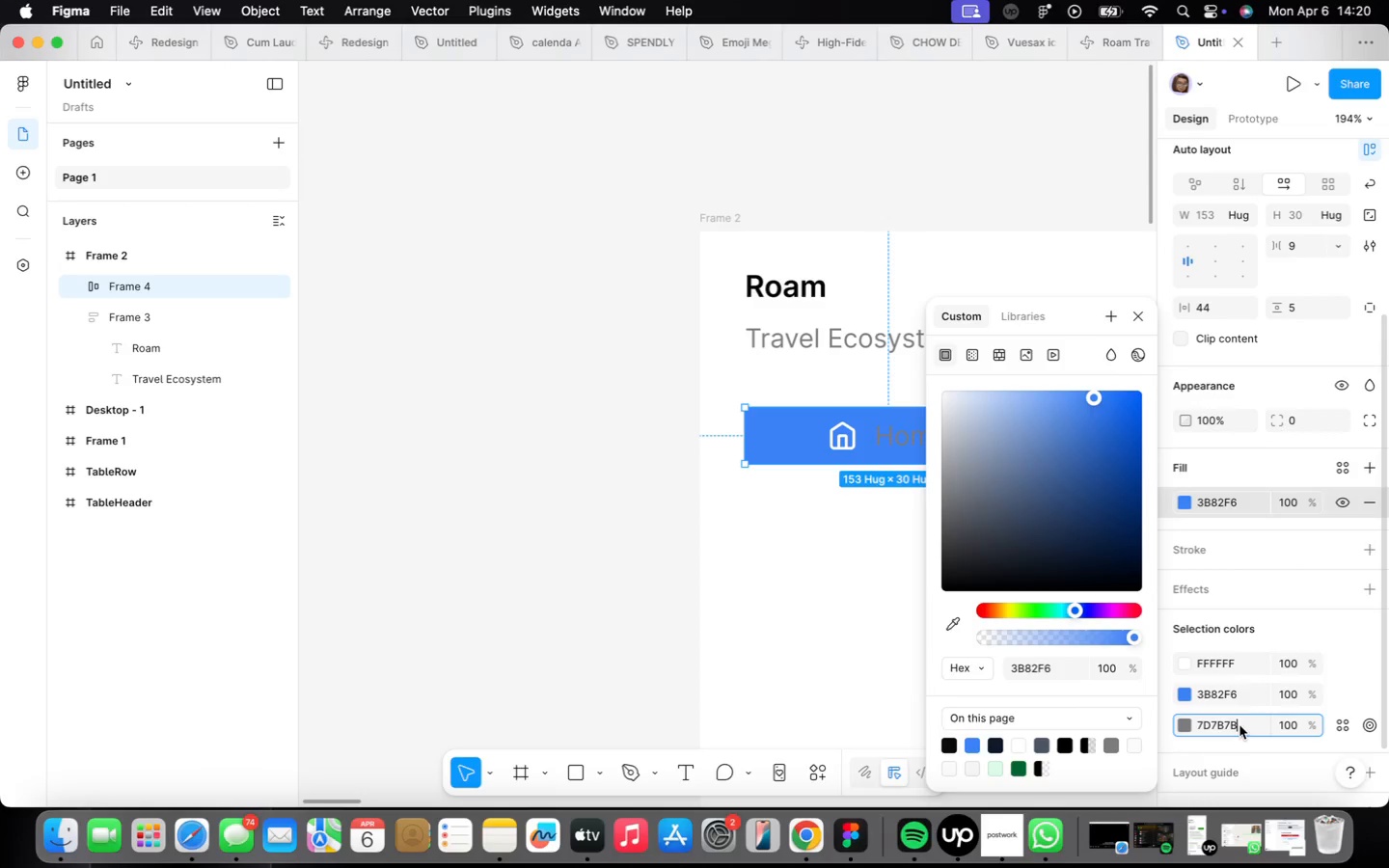 
type(ffffff)
 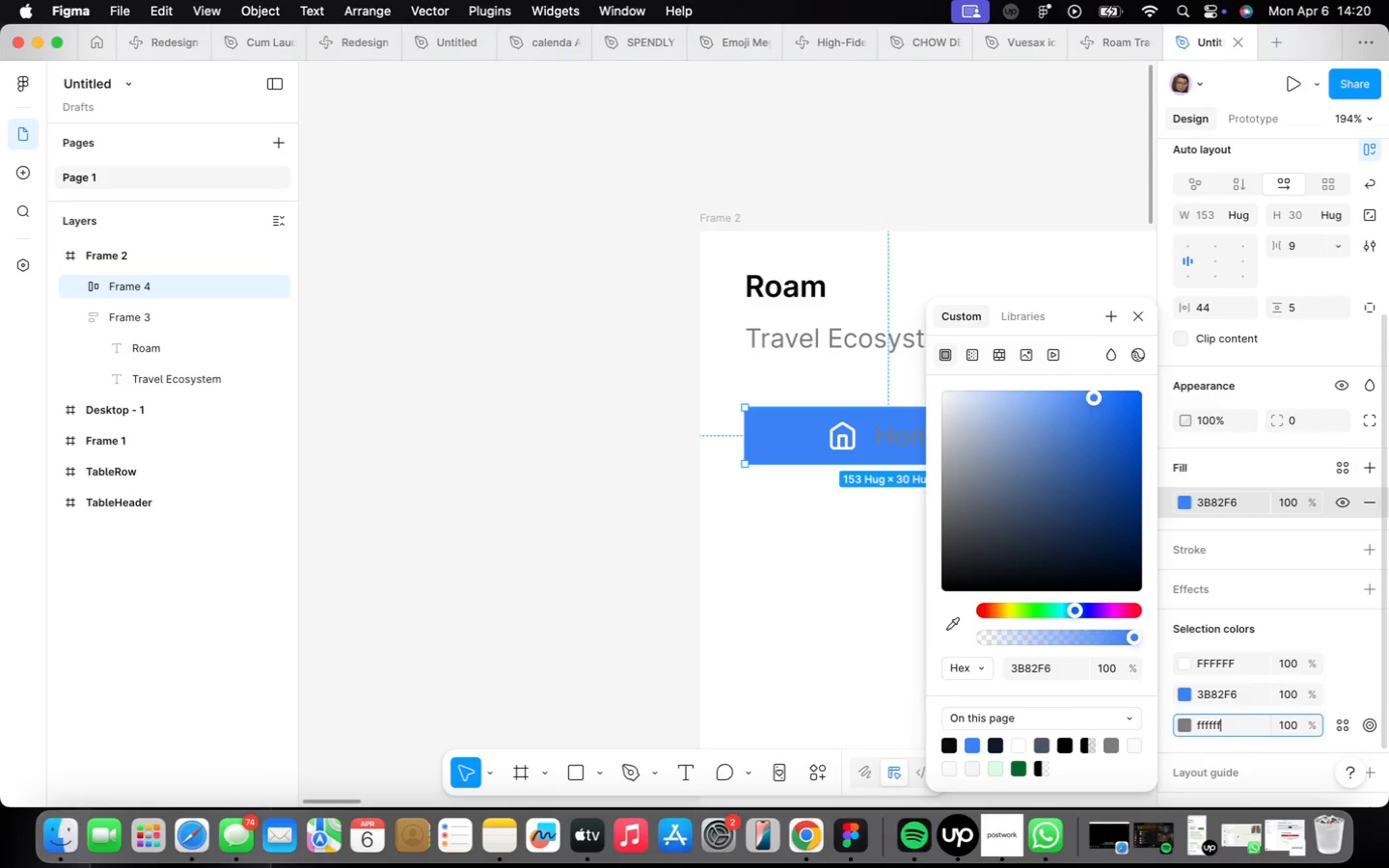 
key(Enter)
 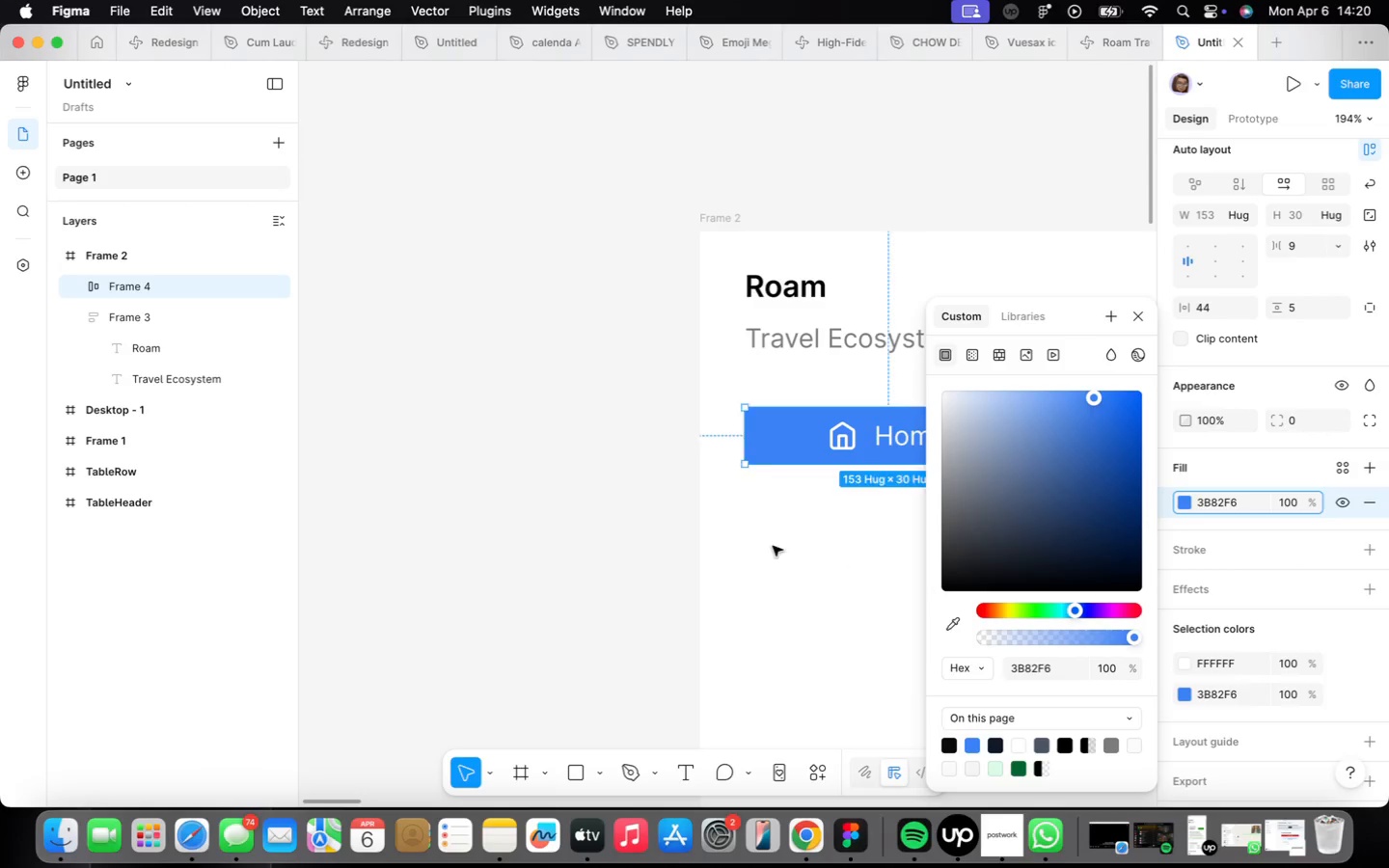 
left_click([773, 546])
 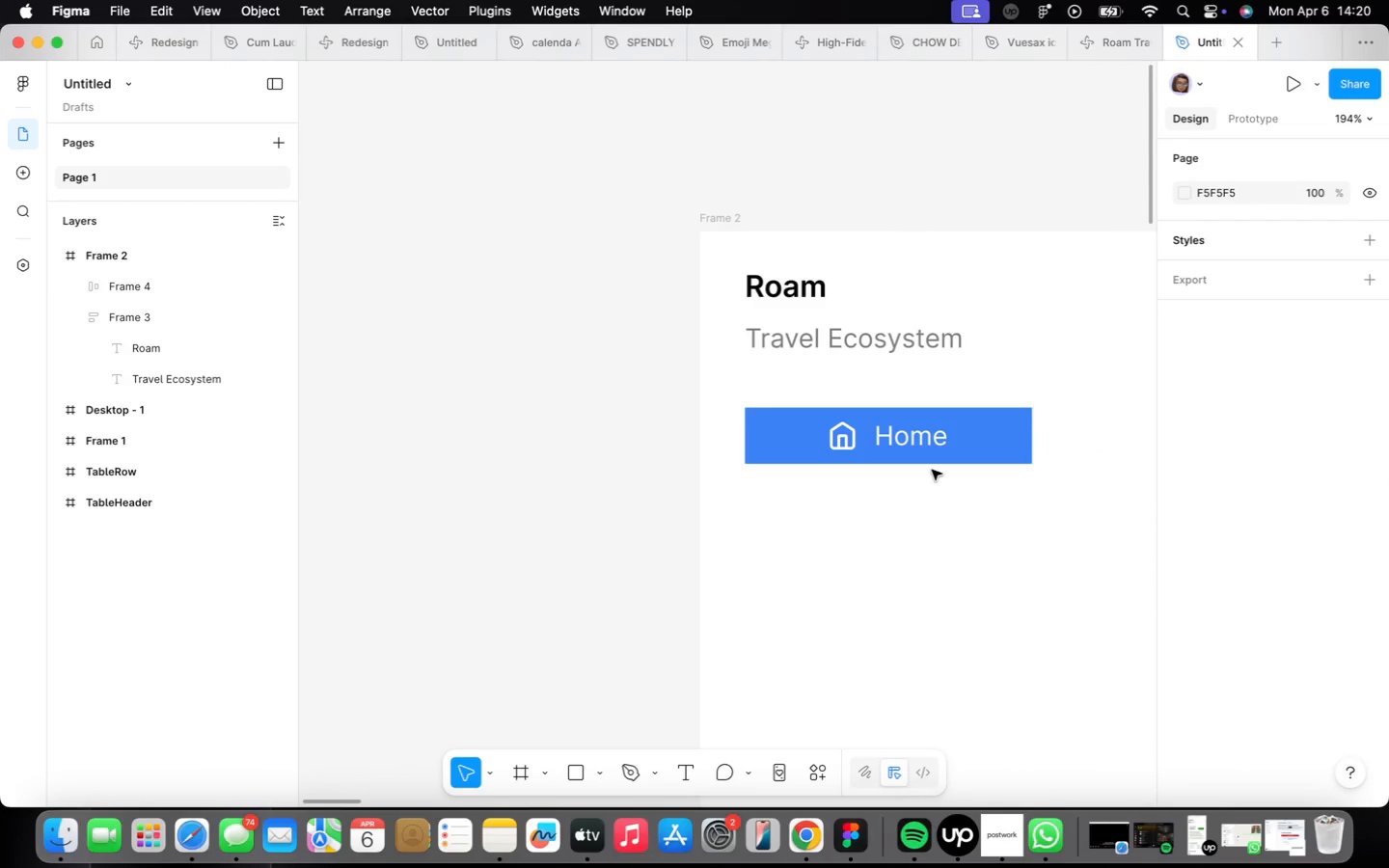 
left_click([941, 439])
 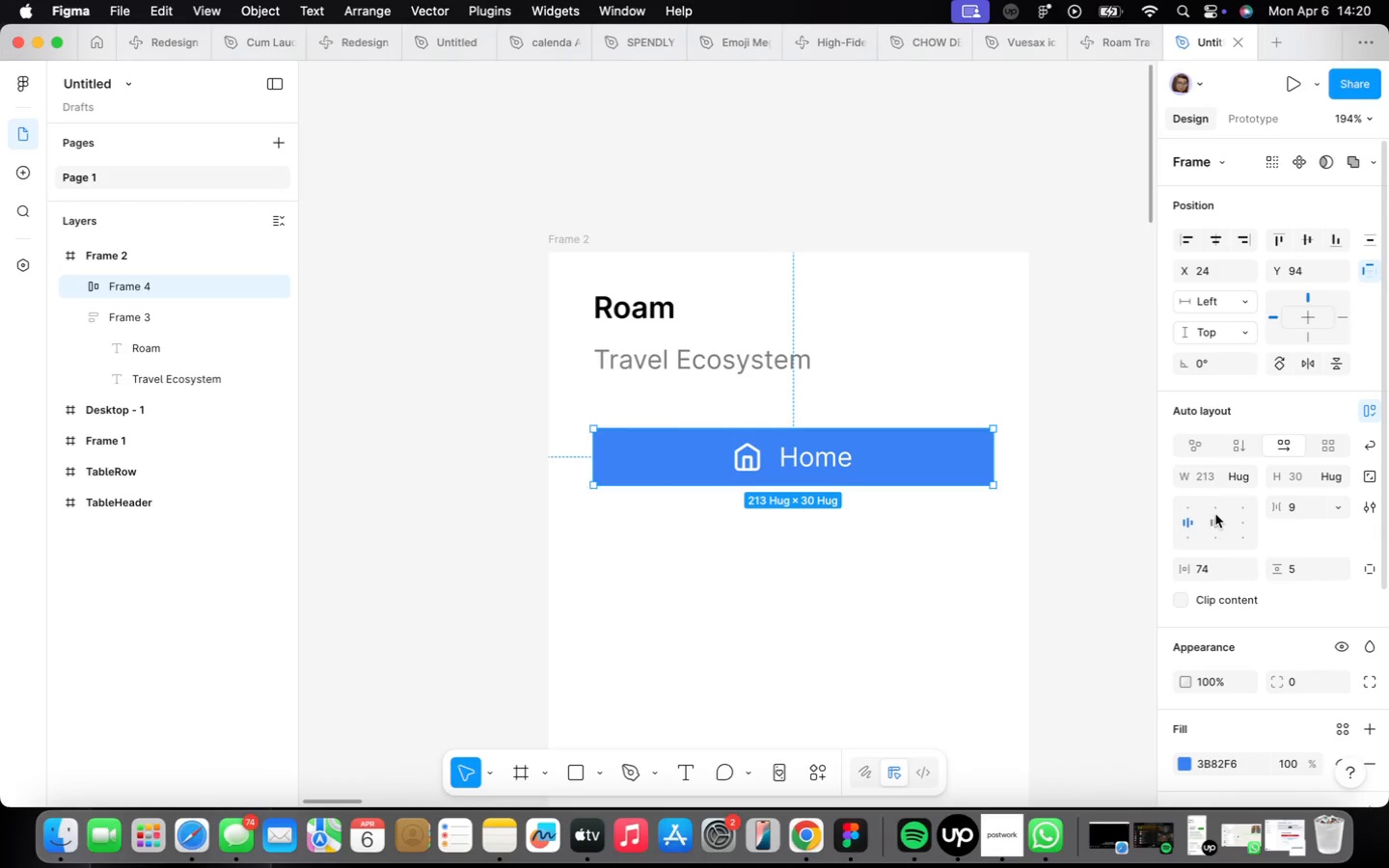 
wait(12.54)
 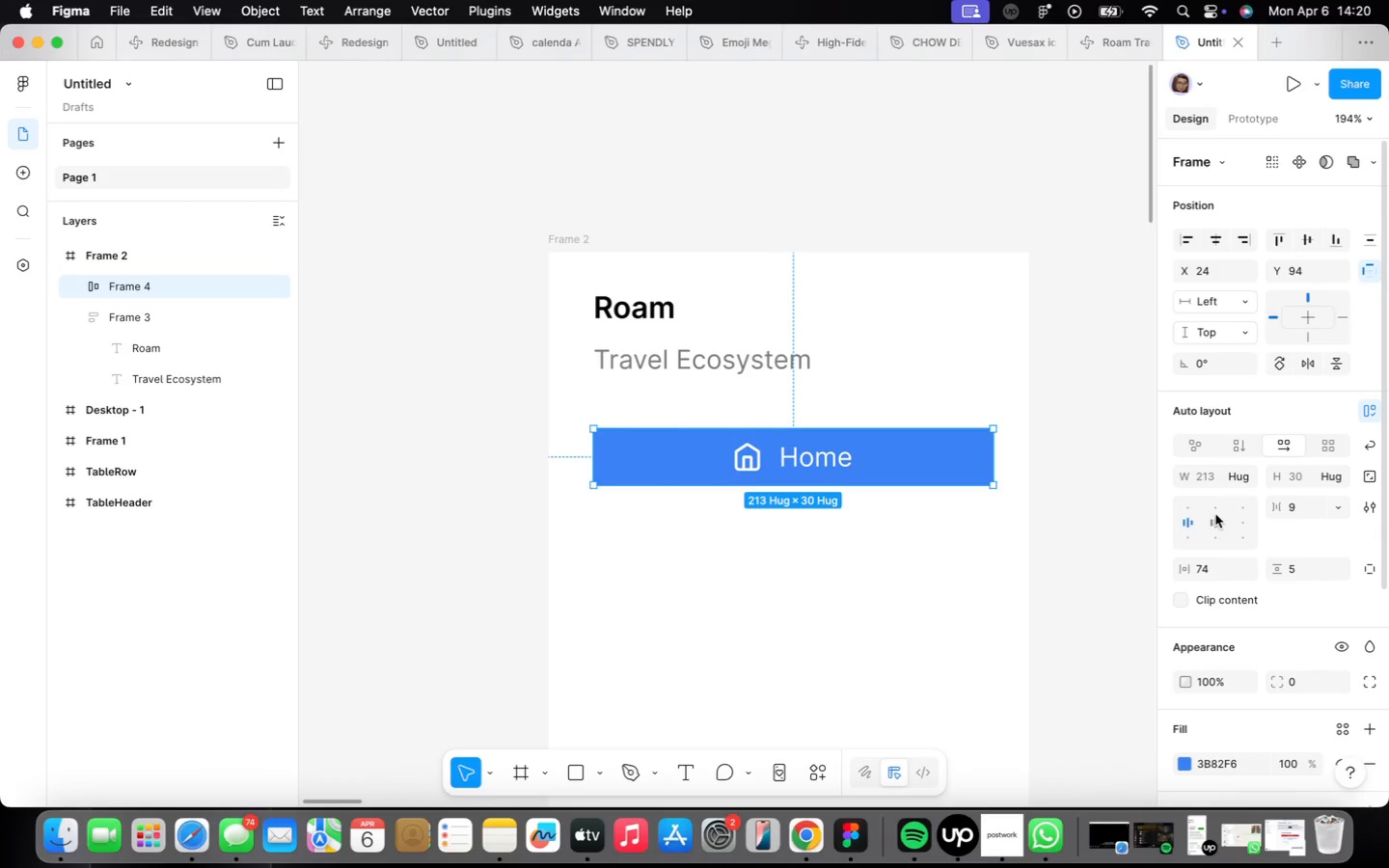 
double_click([872, 445])
 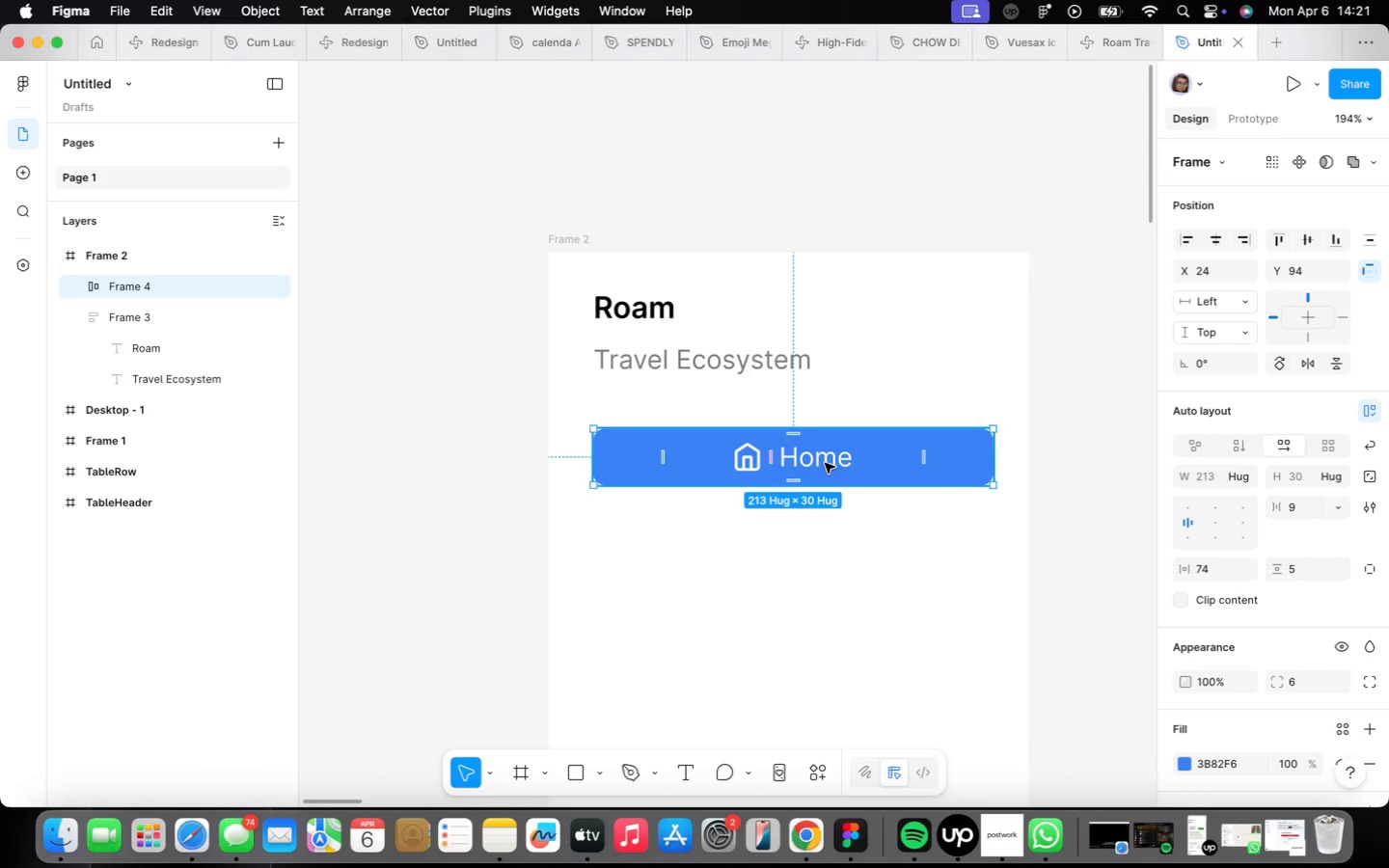 
double_click([825, 463])
 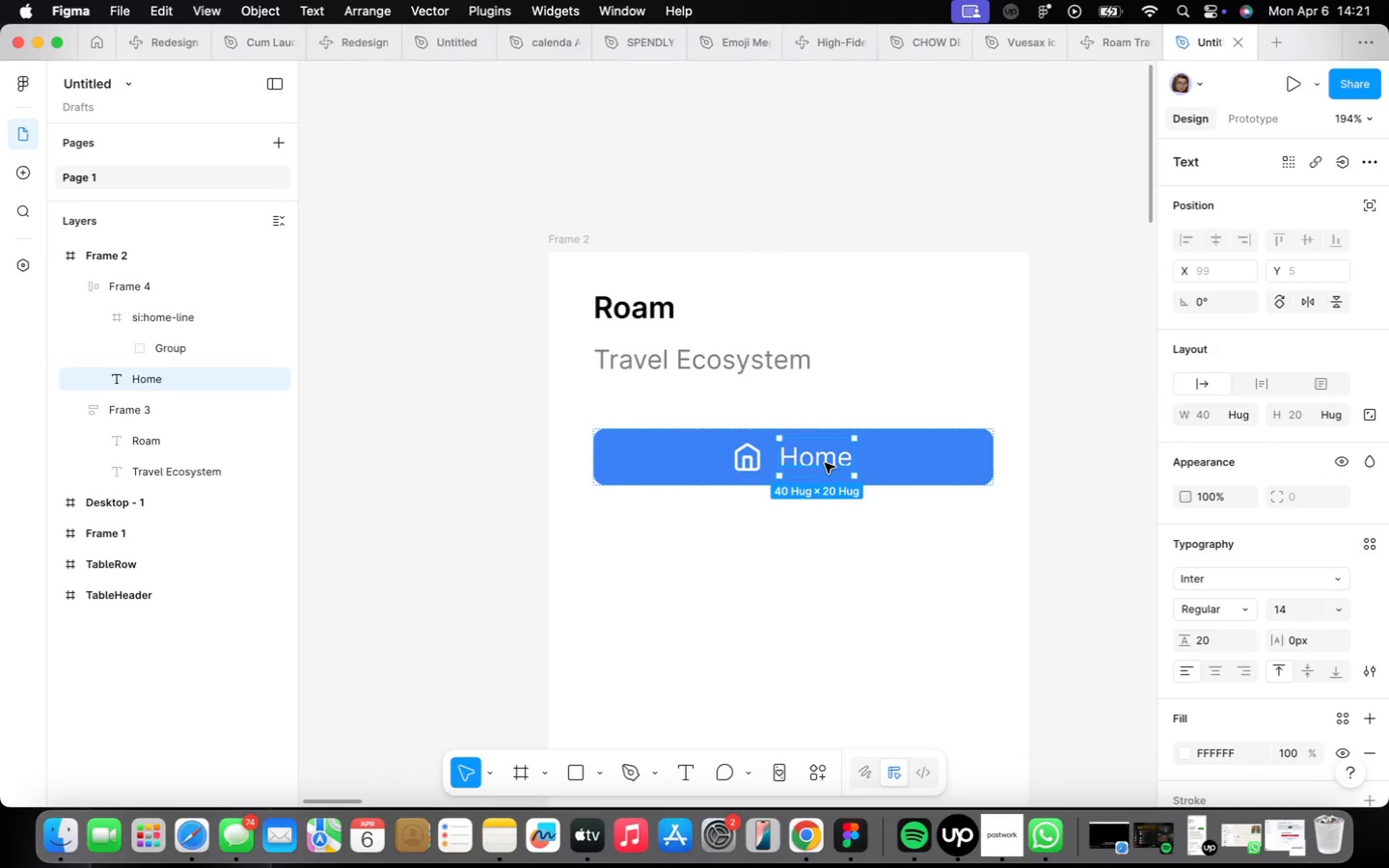 
triple_click([825, 463])
 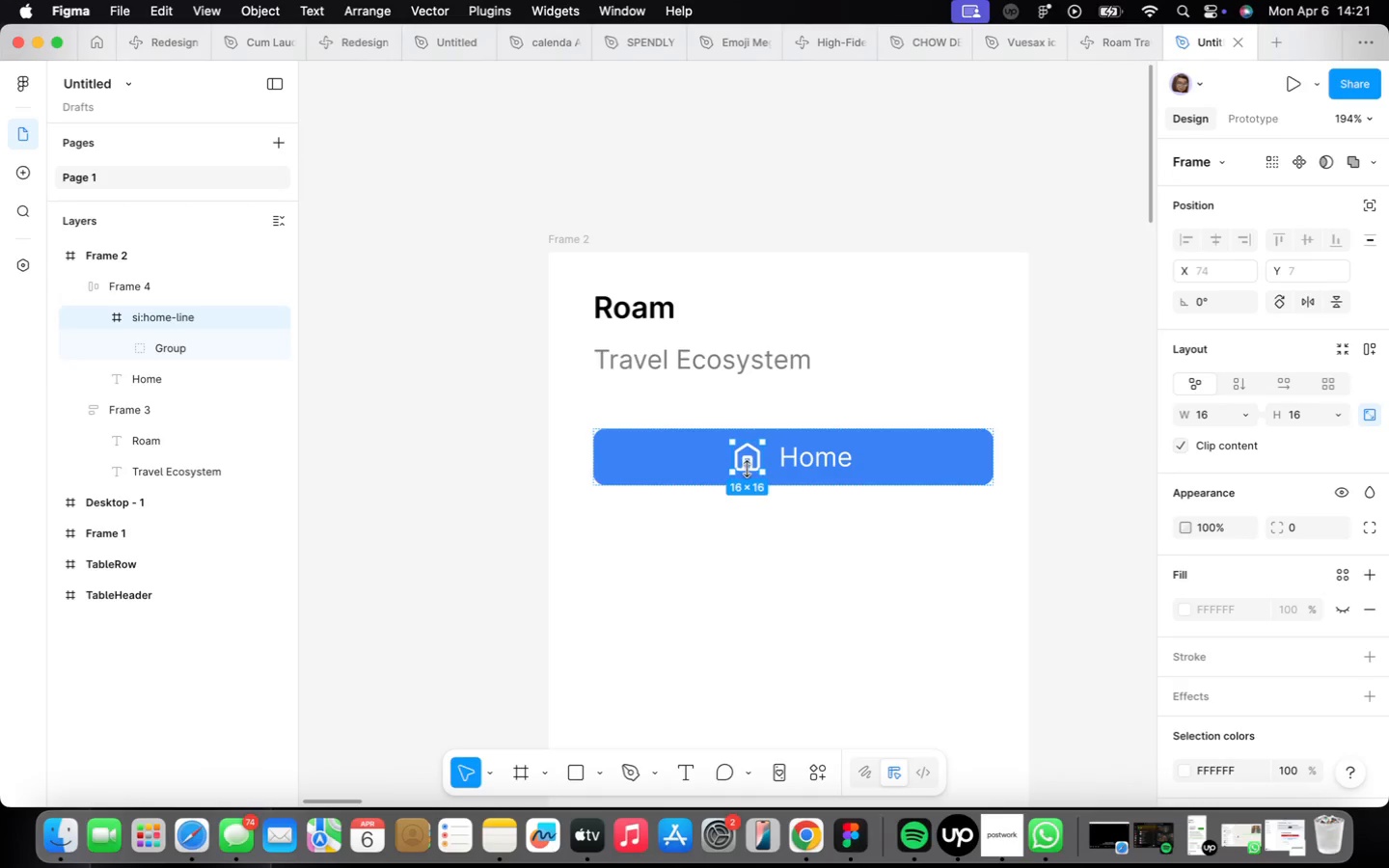 
left_click([840, 456])
 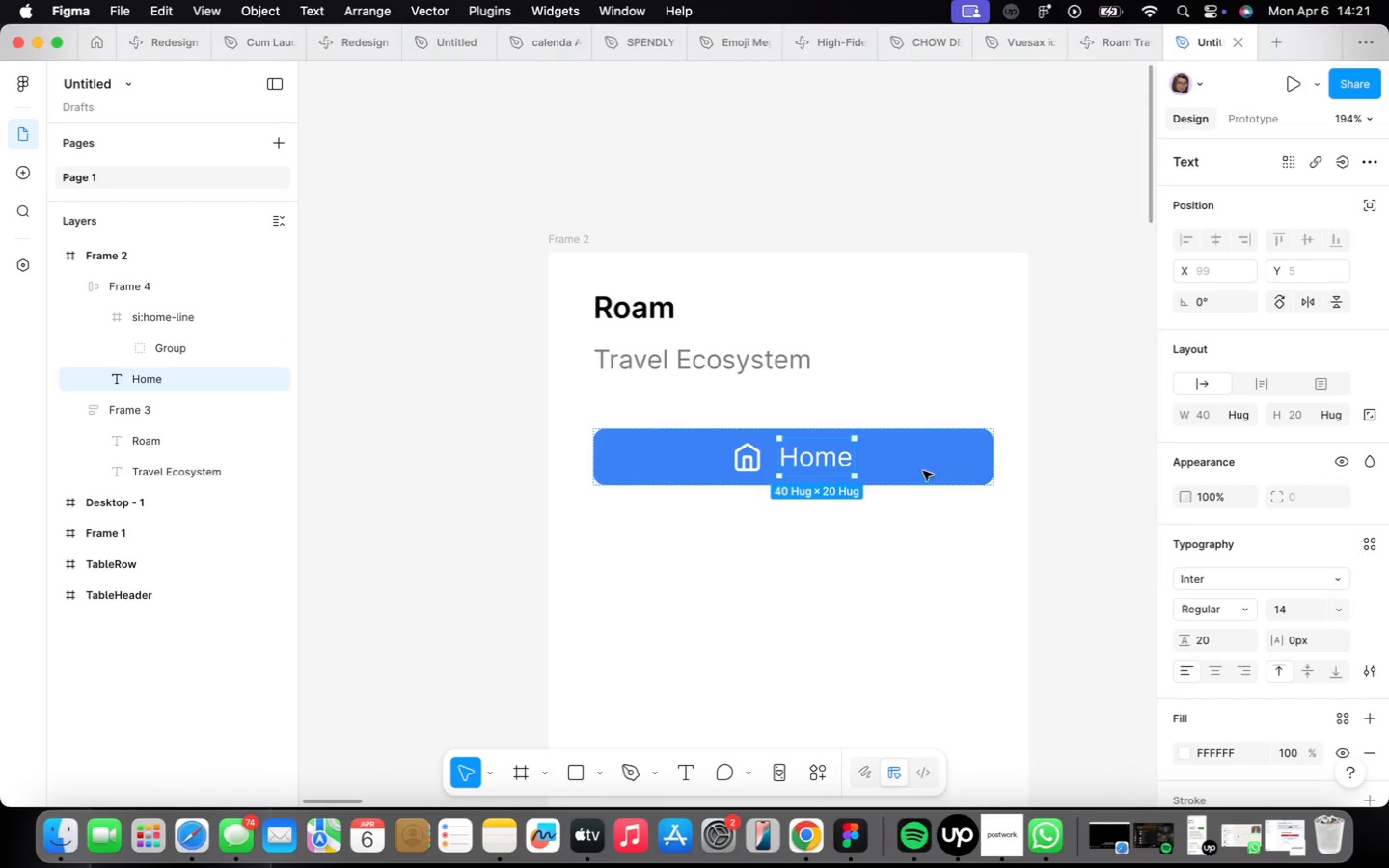 
left_click([935, 457])
 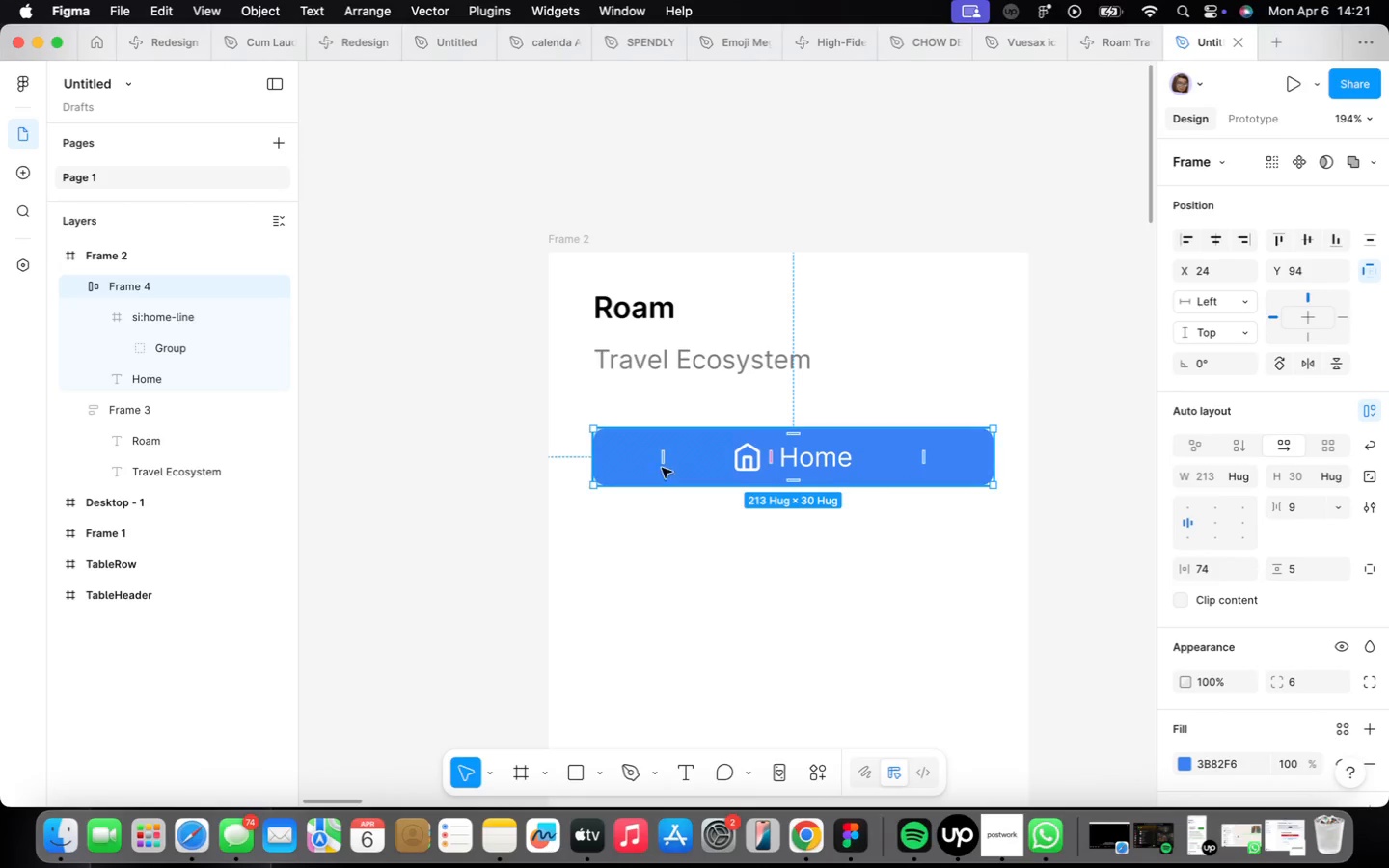 
left_click_drag(start_coordinate=[664, 455], to_coordinate=[551, 462])
 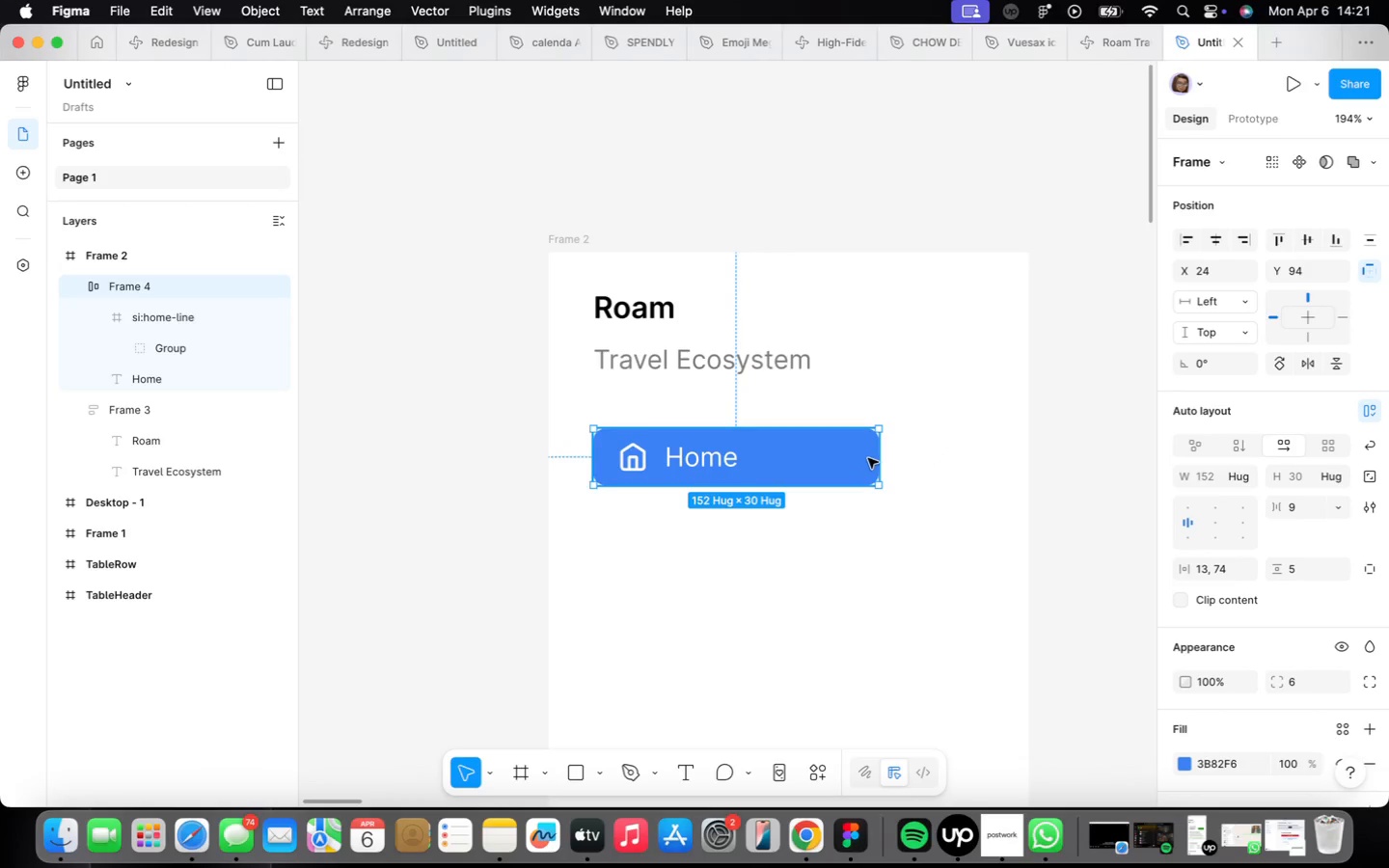 
left_click_drag(start_coordinate=[875, 458], to_coordinate=[972, 453])
 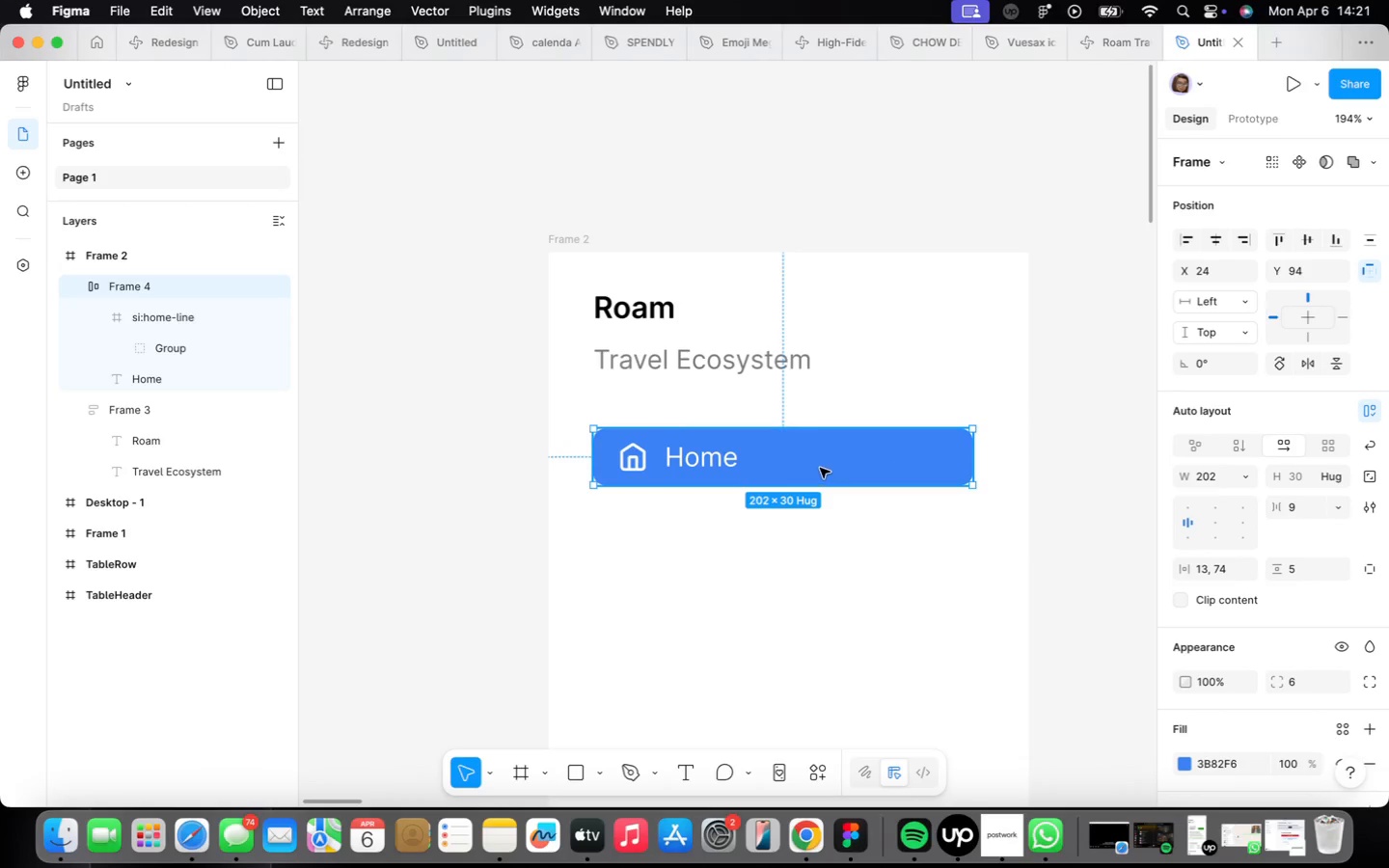 
left_click_drag(start_coordinate=[821, 456], to_coordinate=[816, 447])
 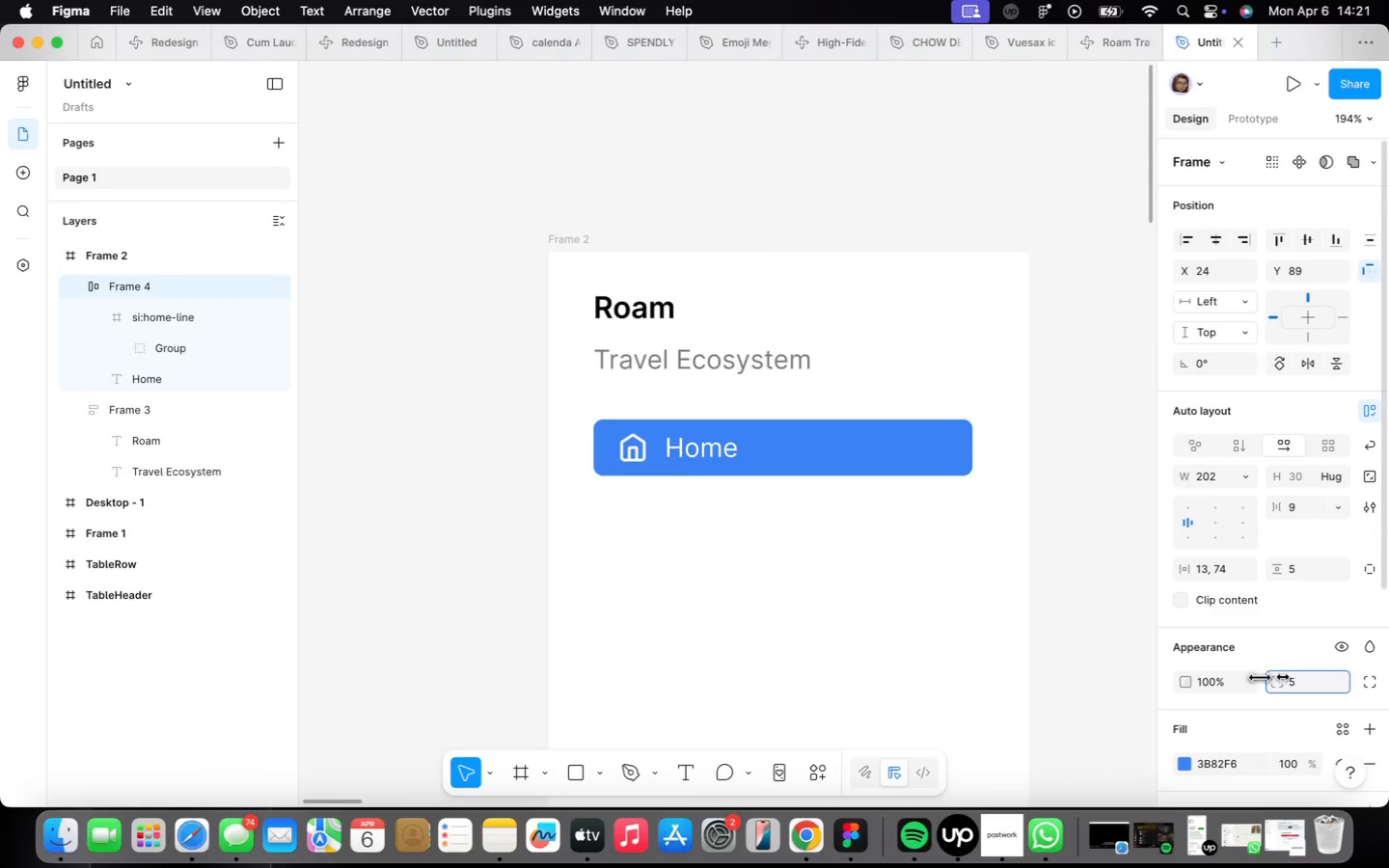 
scroll: coordinate [716, 567], scroll_direction: down, amount: 7.0
 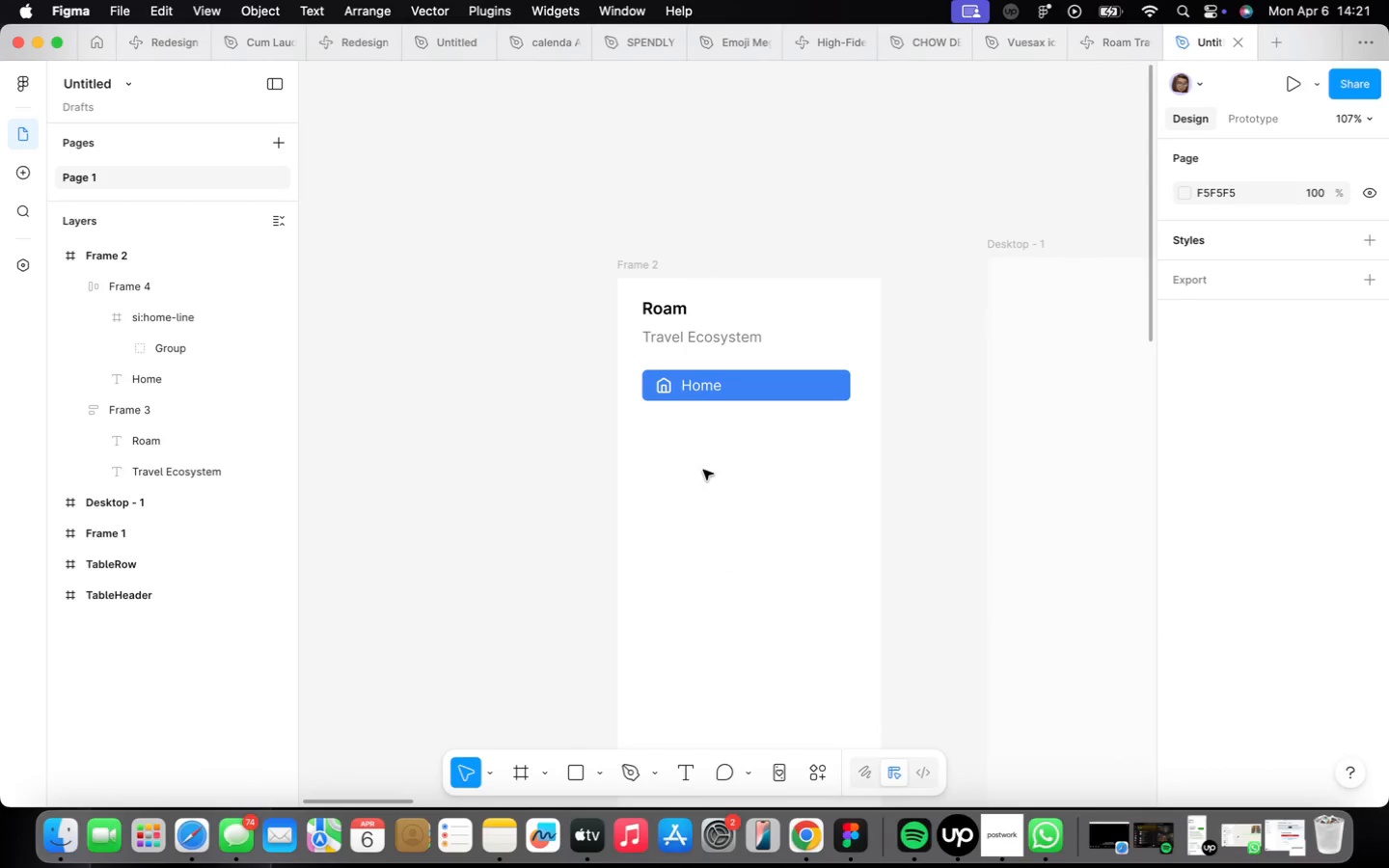 
scroll: coordinate [702, 470], scroll_direction: up, amount: 2.0
 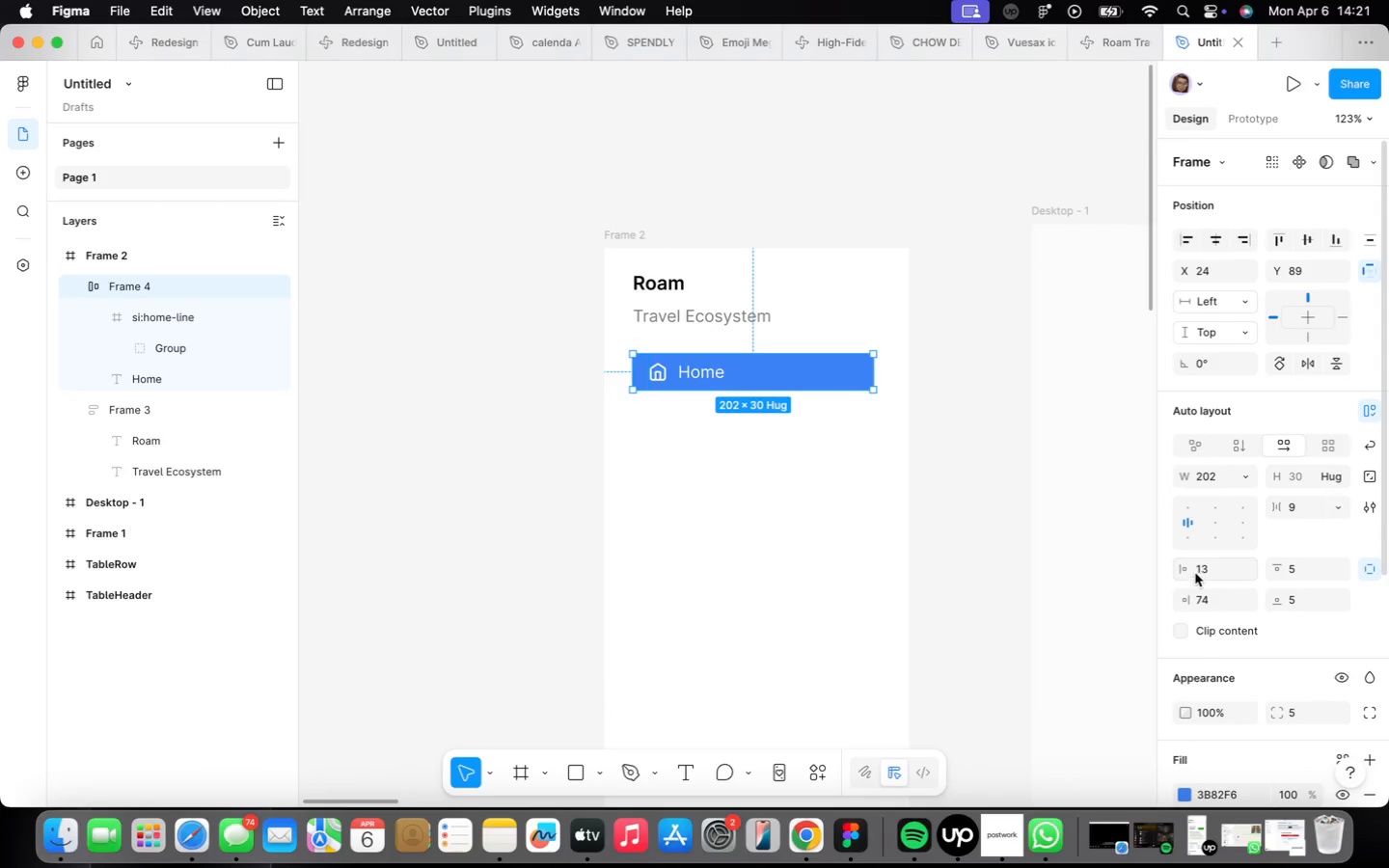 
mouse_move([1272, 590])
 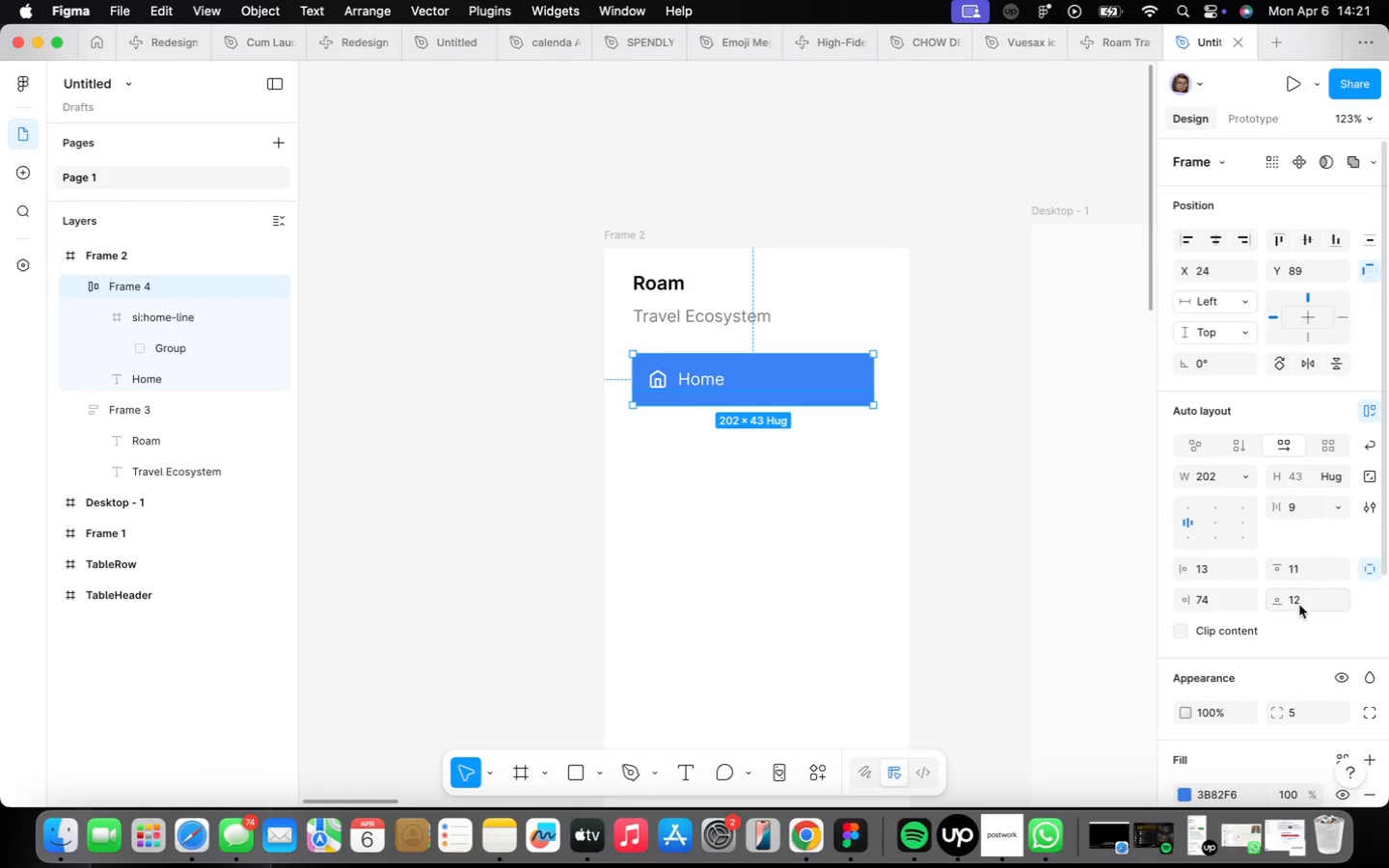 
type(11)
 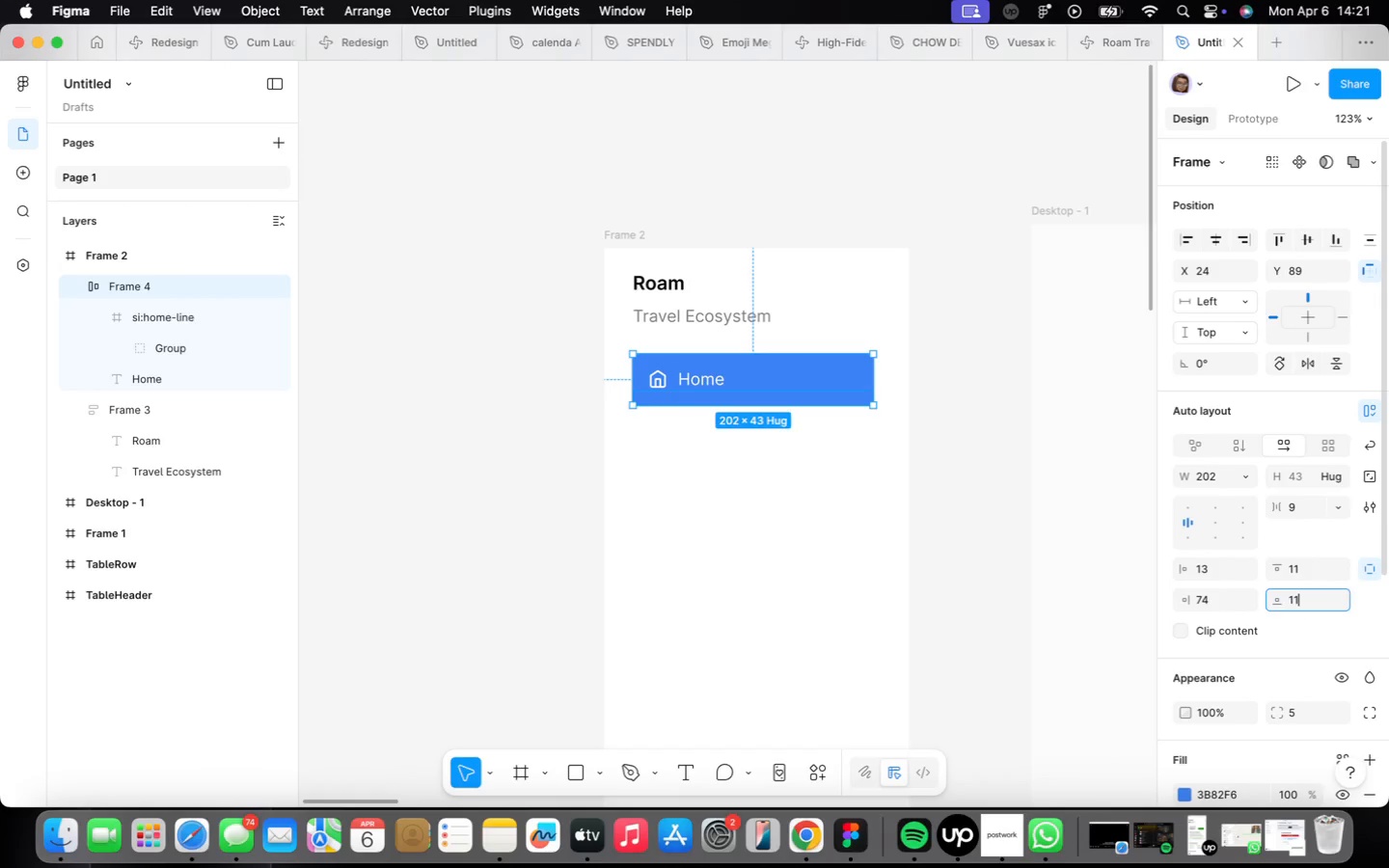 
key(Enter)
 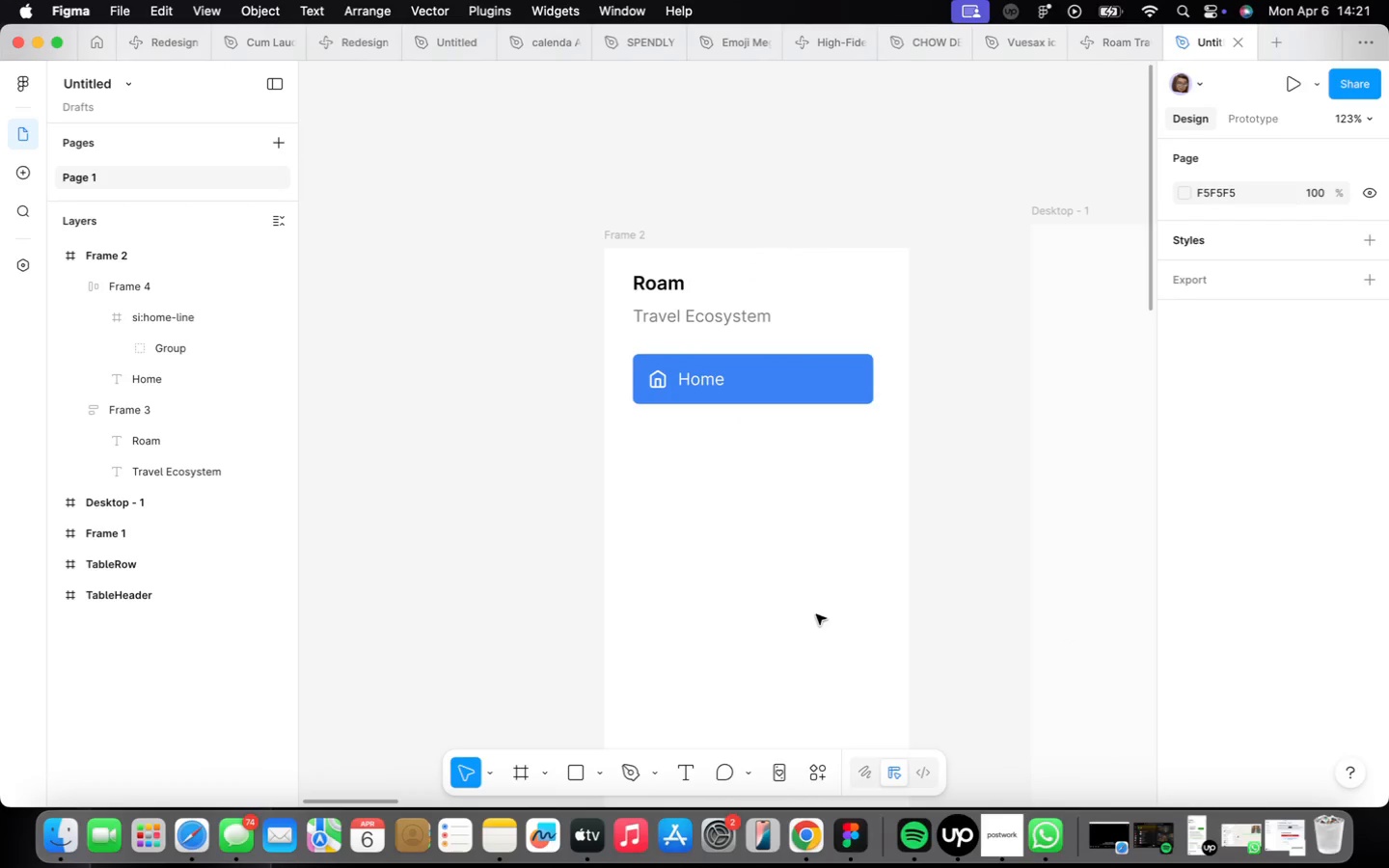 
scroll: coordinate [752, 637], scroll_direction: down, amount: 2.0
 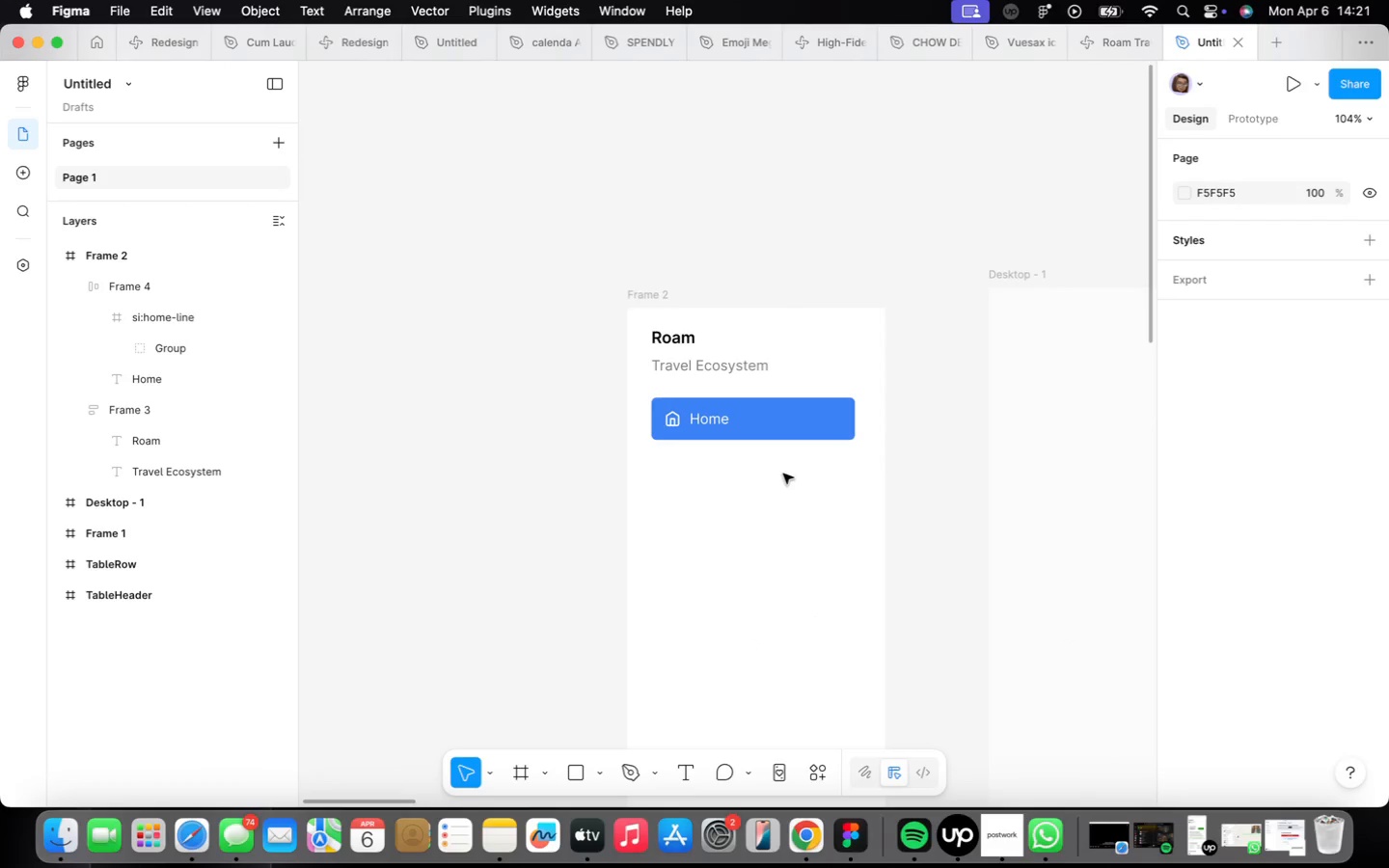 
scroll: coordinate [781, 472], scroll_direction: up, amount: 9.0
 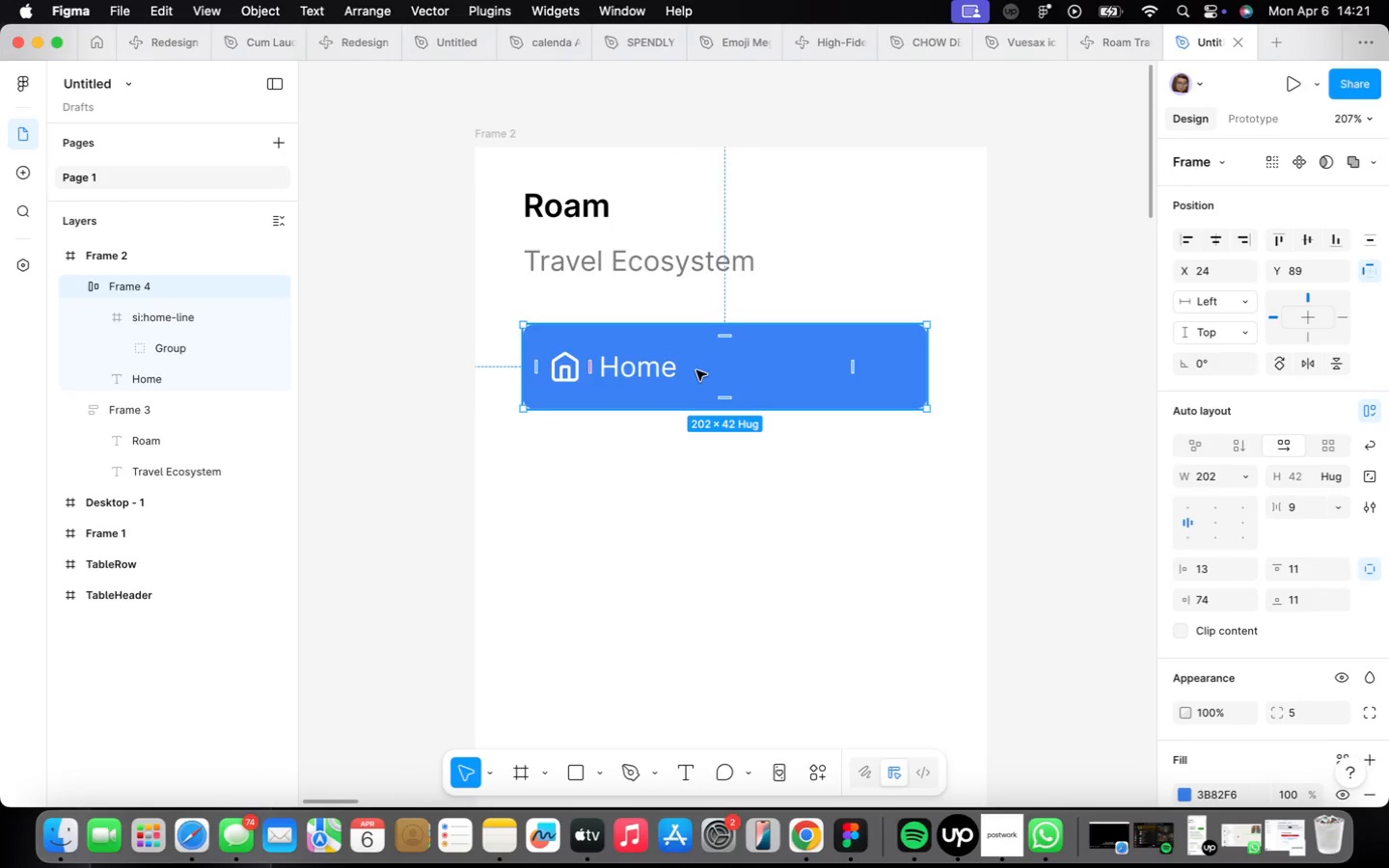 
hold_key(key=OptionLeft, duration=1.88)
left_click_drag(start_coordinate=[696, 369], to_coordinate=[696, 487])
 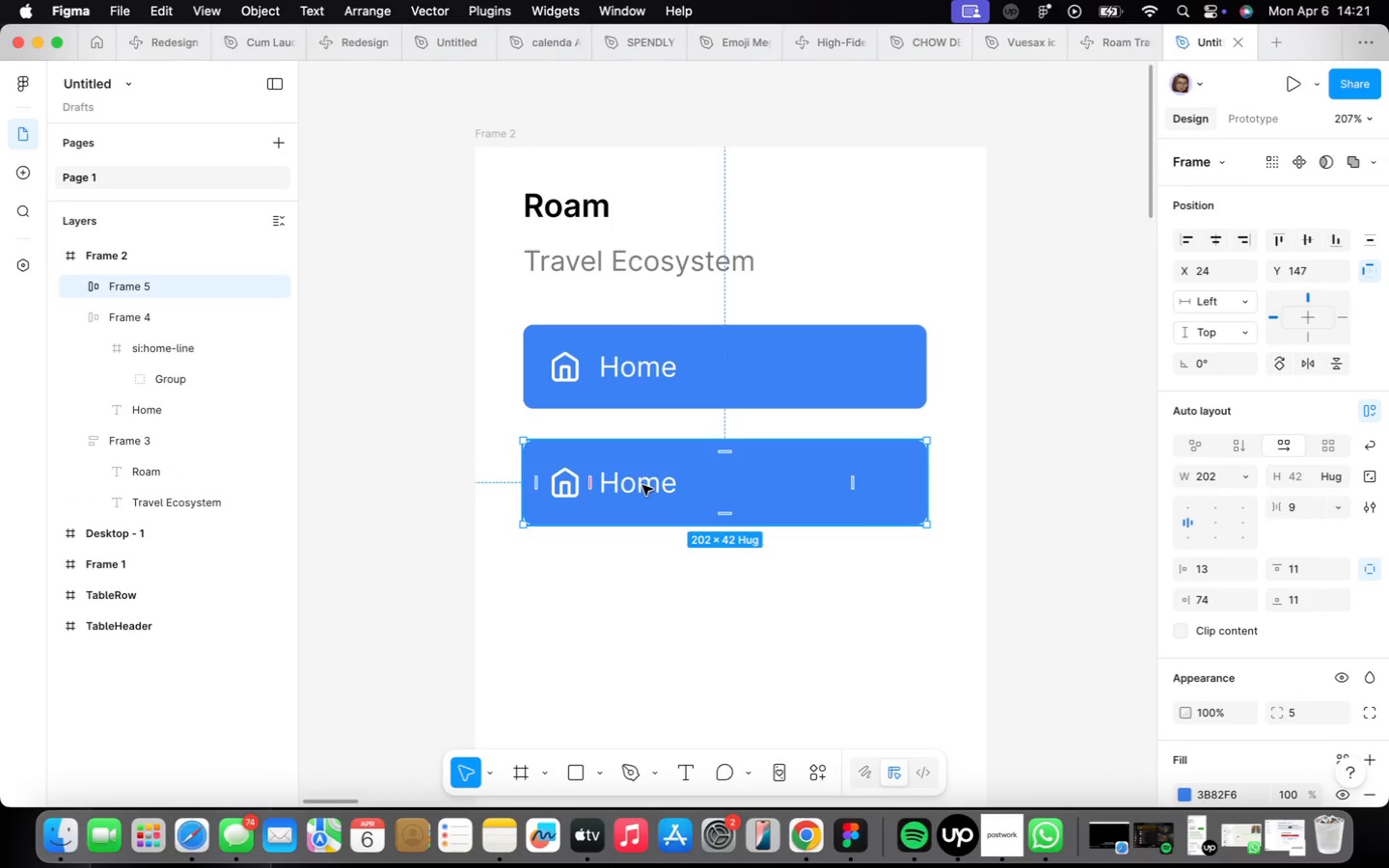 
double_click([642, 489])
 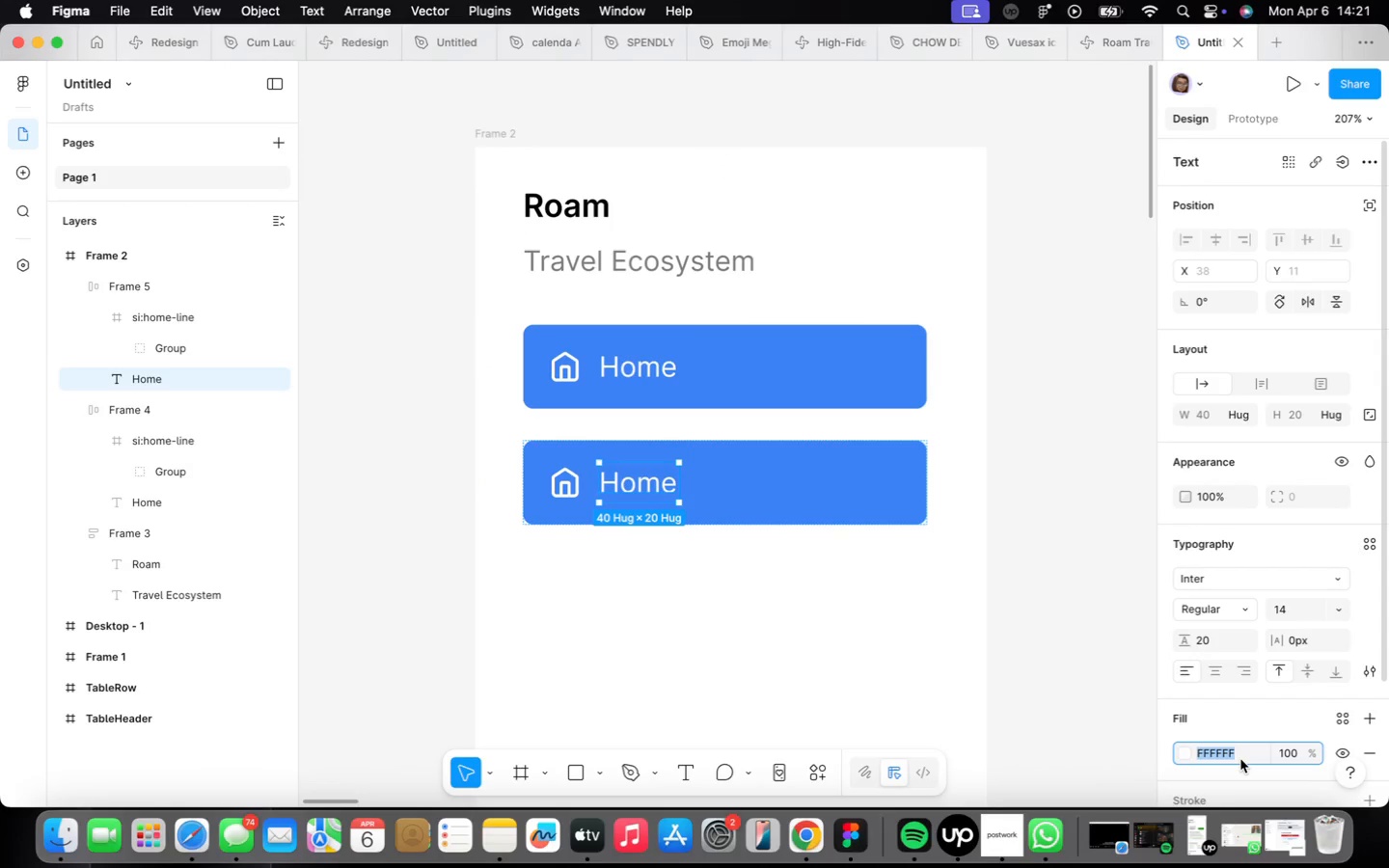 
type(212121)
 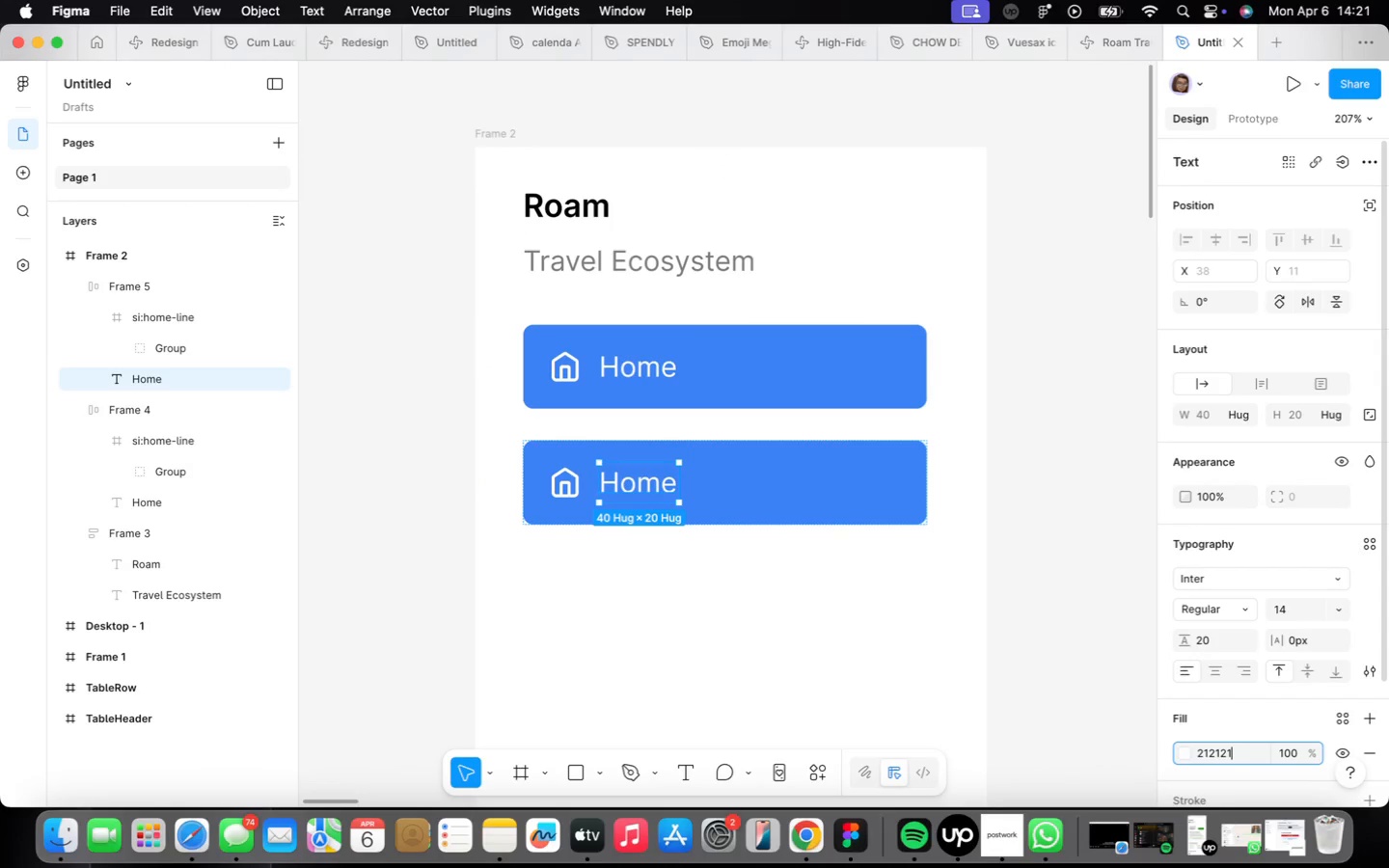 
key(Enter)
 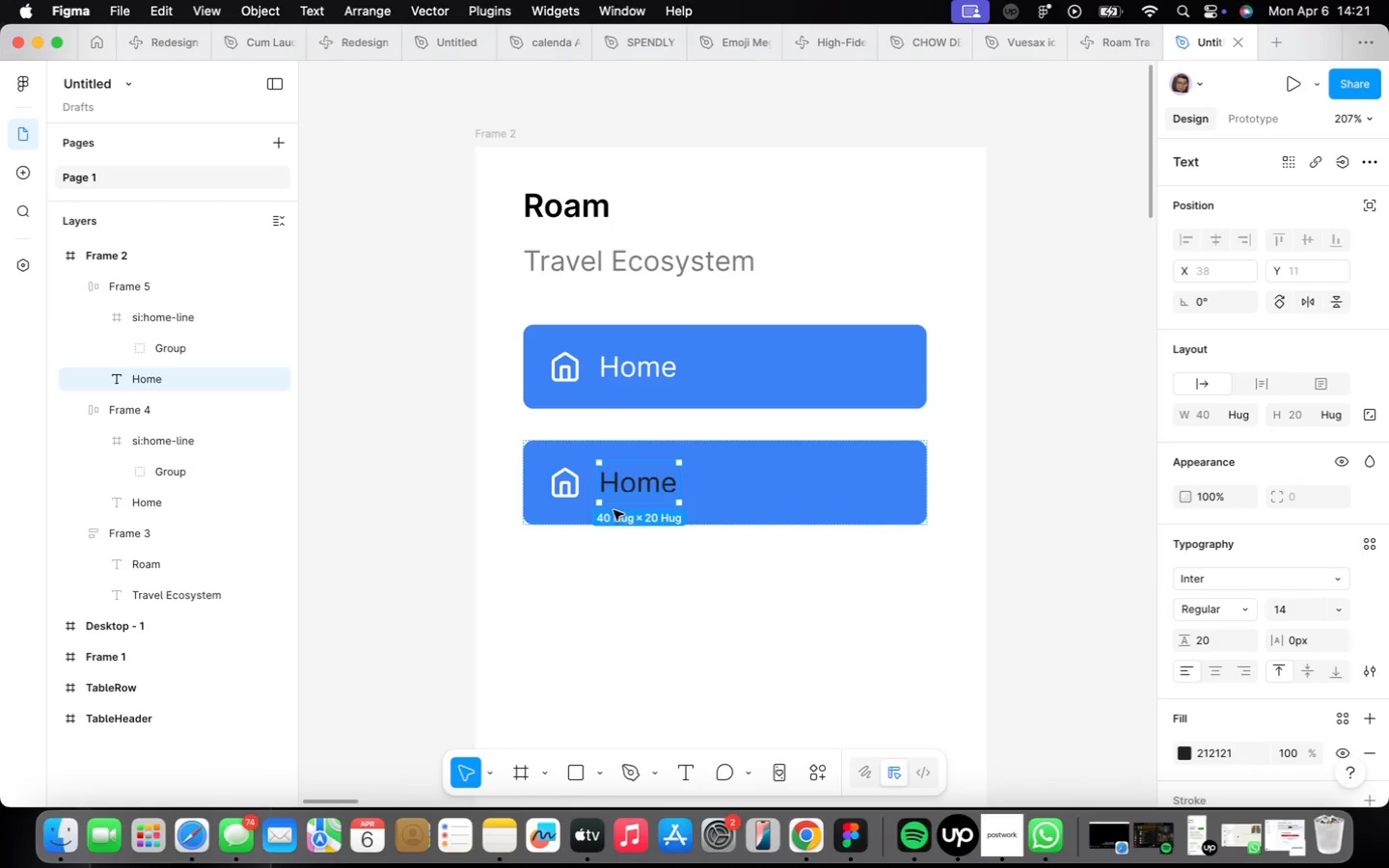 
left_click([568, 479])
 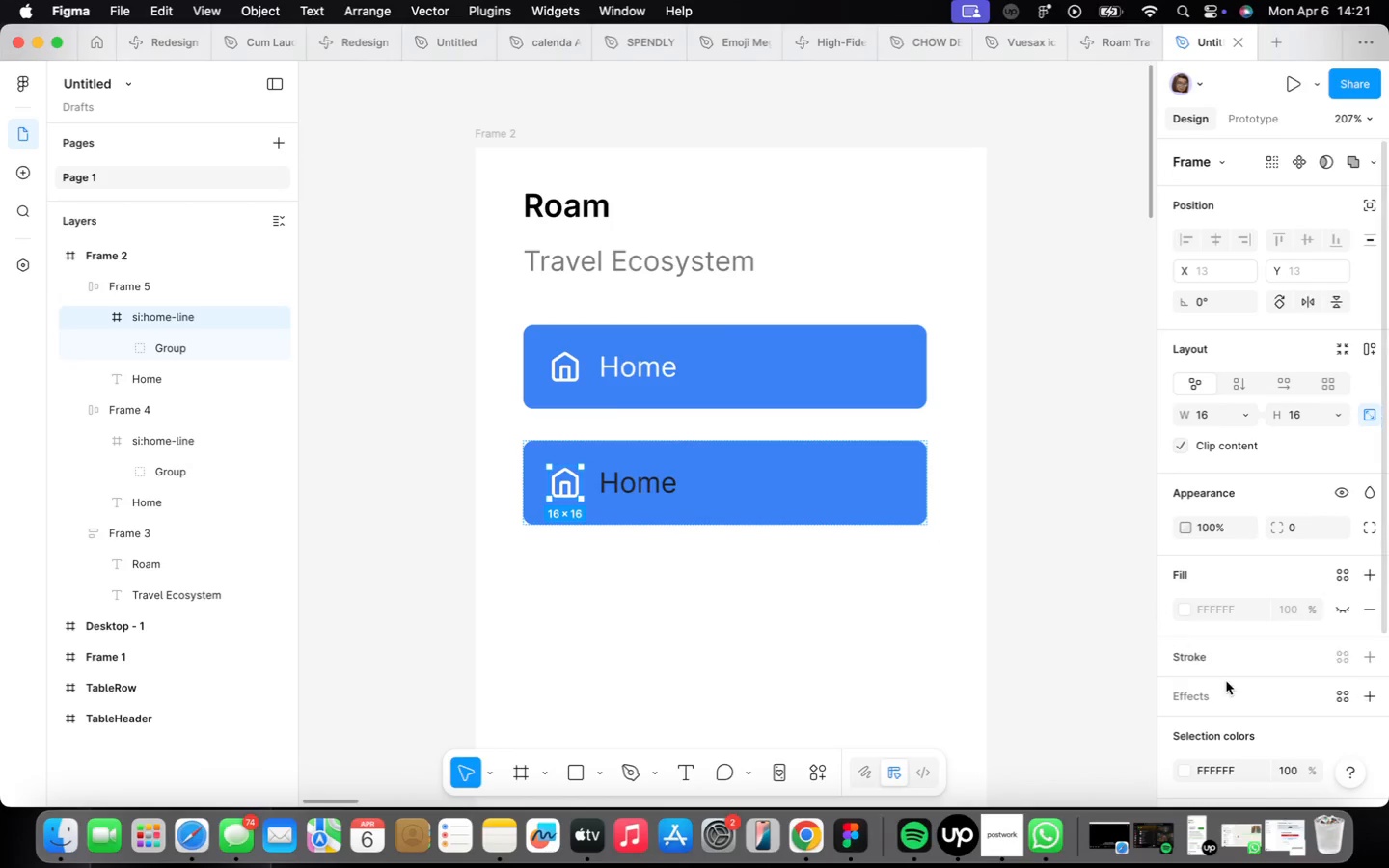 
scroll: coordinate [1237, 667], scroll_direction: down, amount: 16.0
 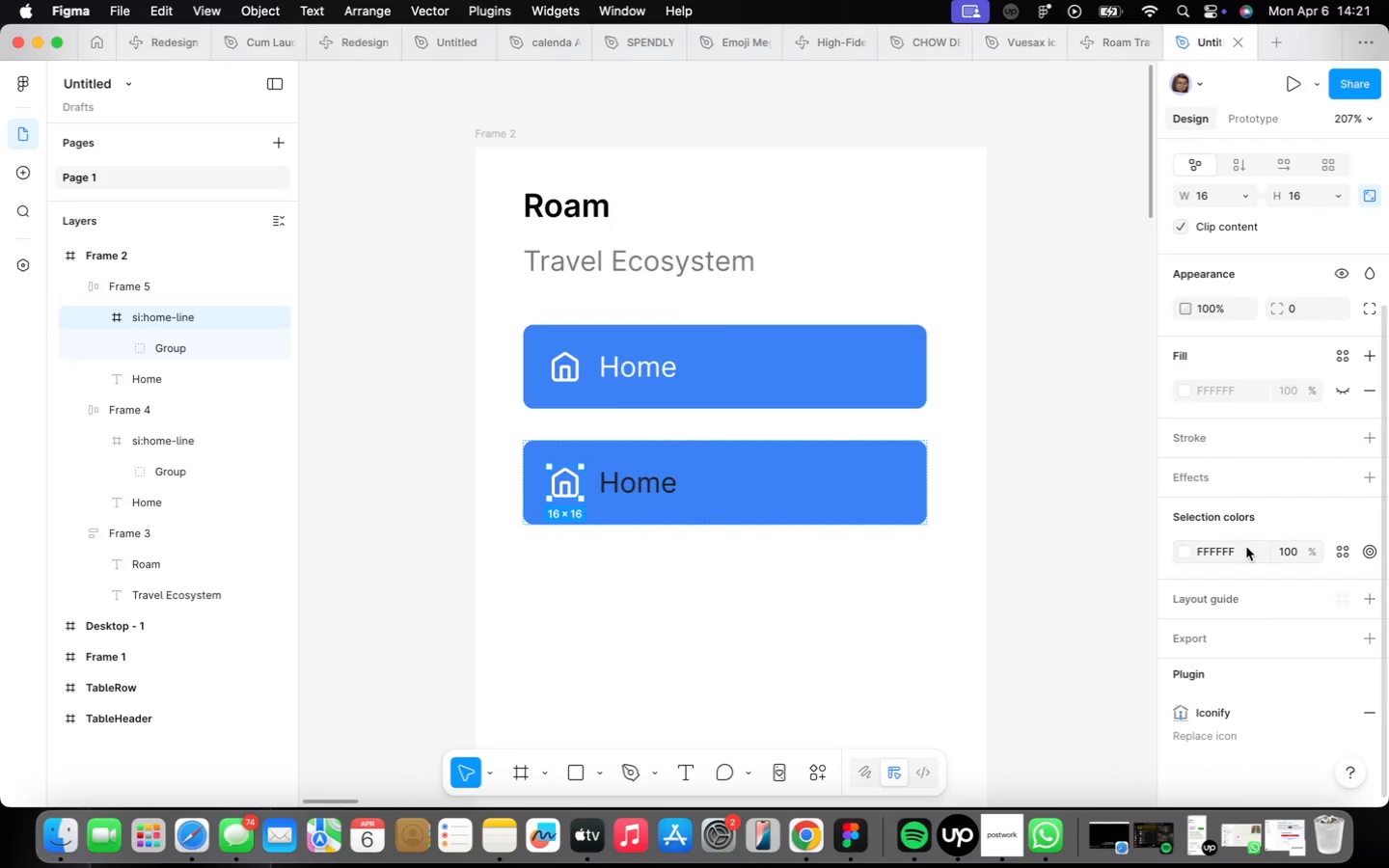 
left_click([1245, 546])
 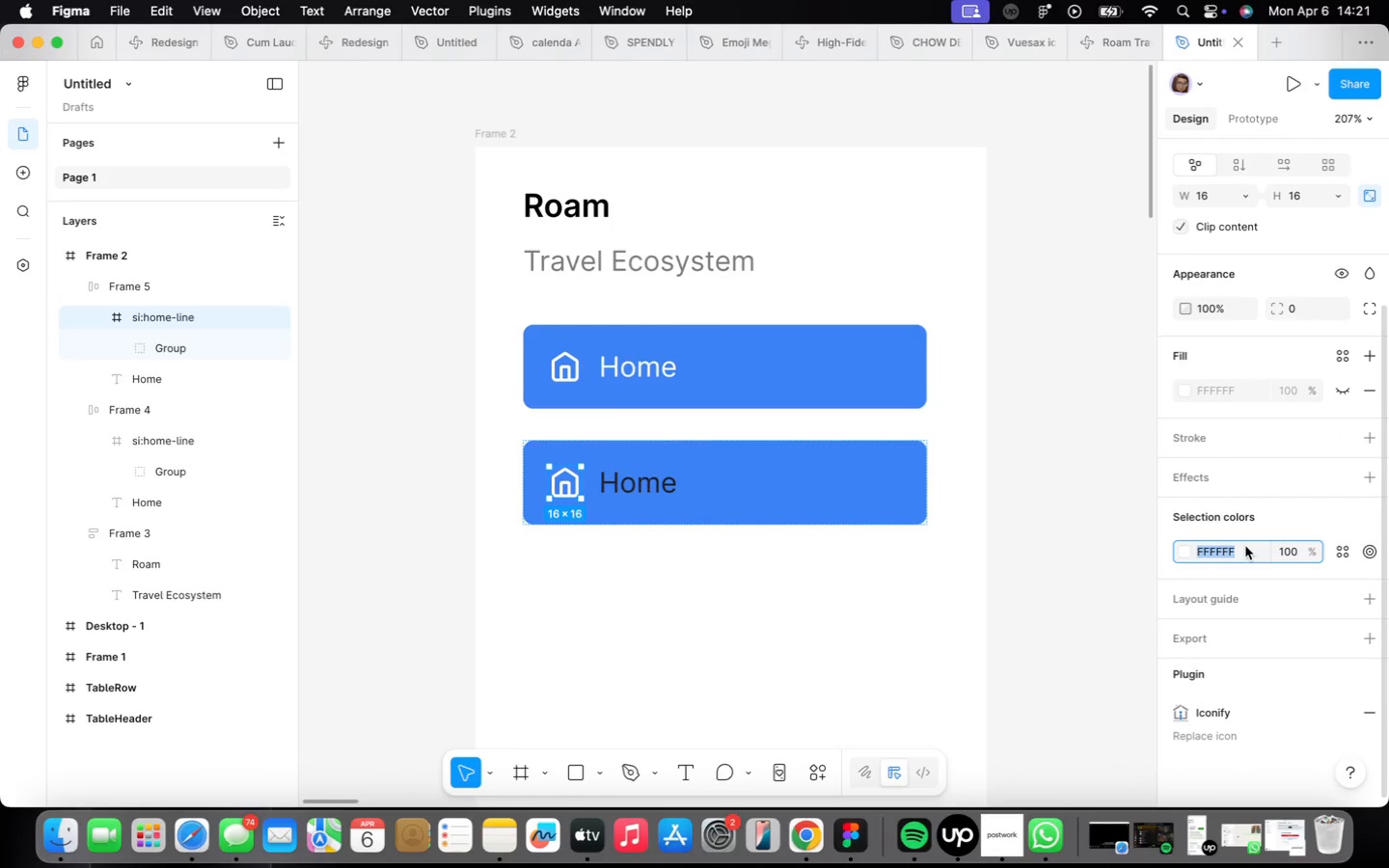 
type(212121)
 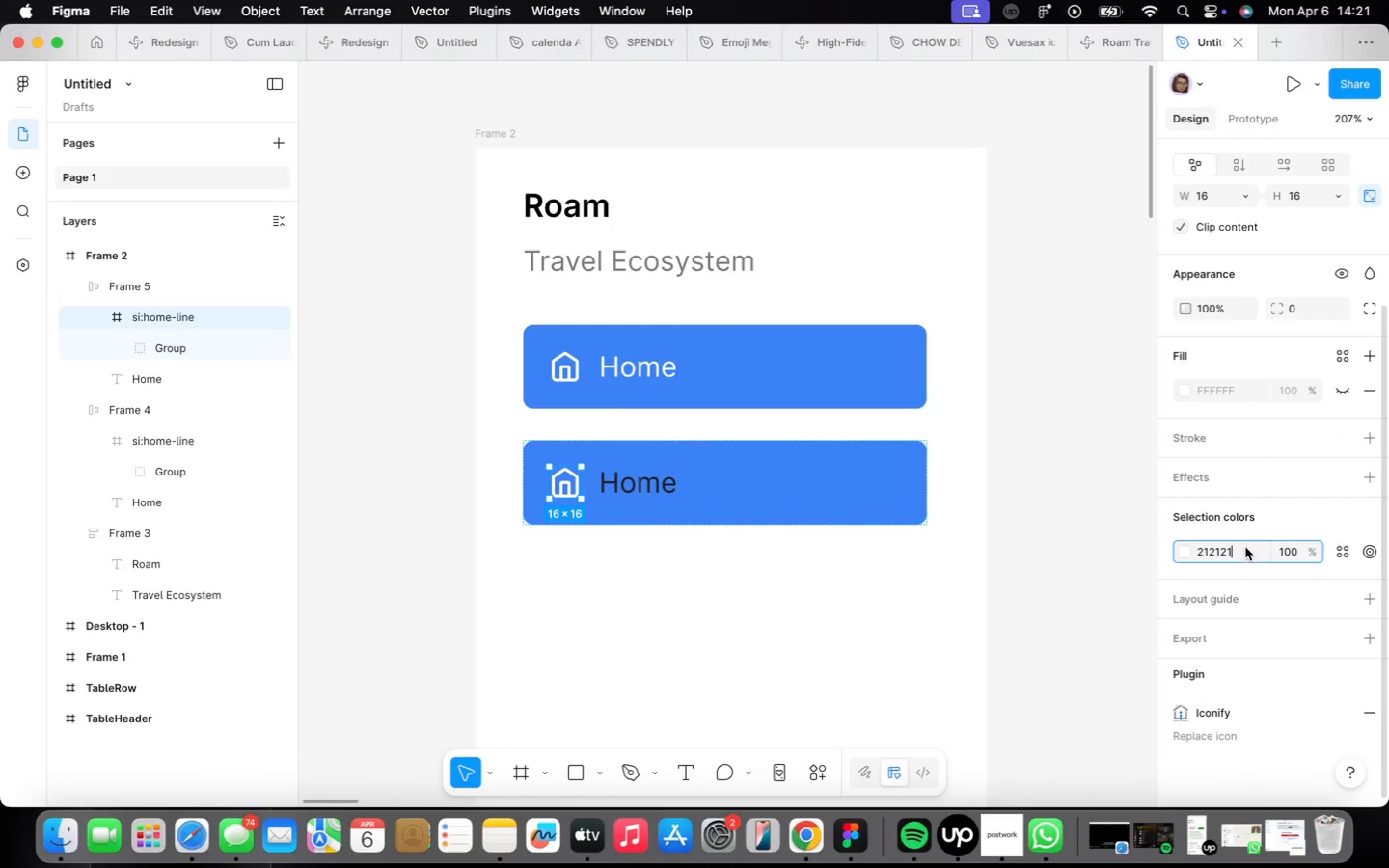 
key(Enter)
 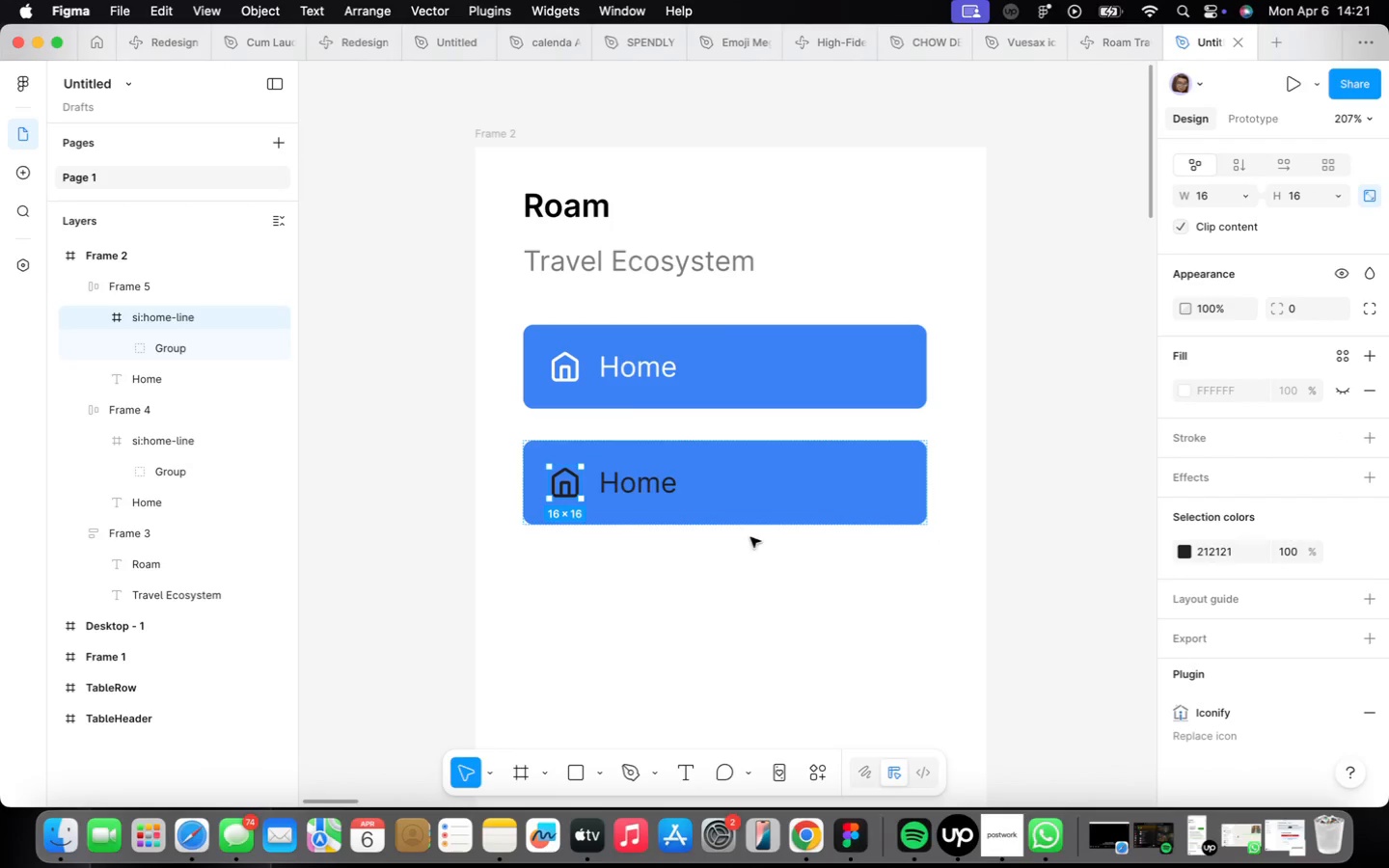 
left_click([779, 498])
 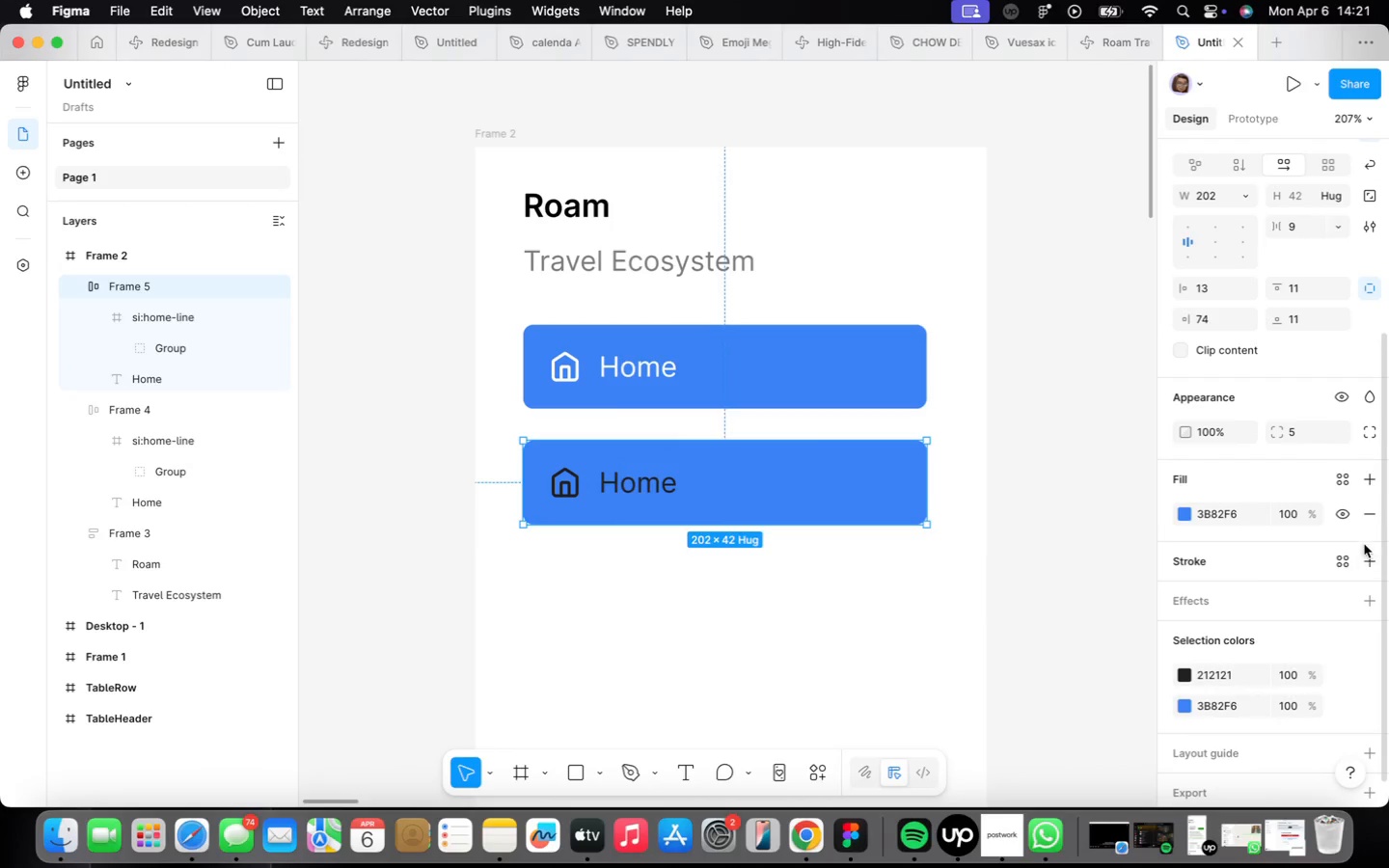 
left_click([1339, 515])
 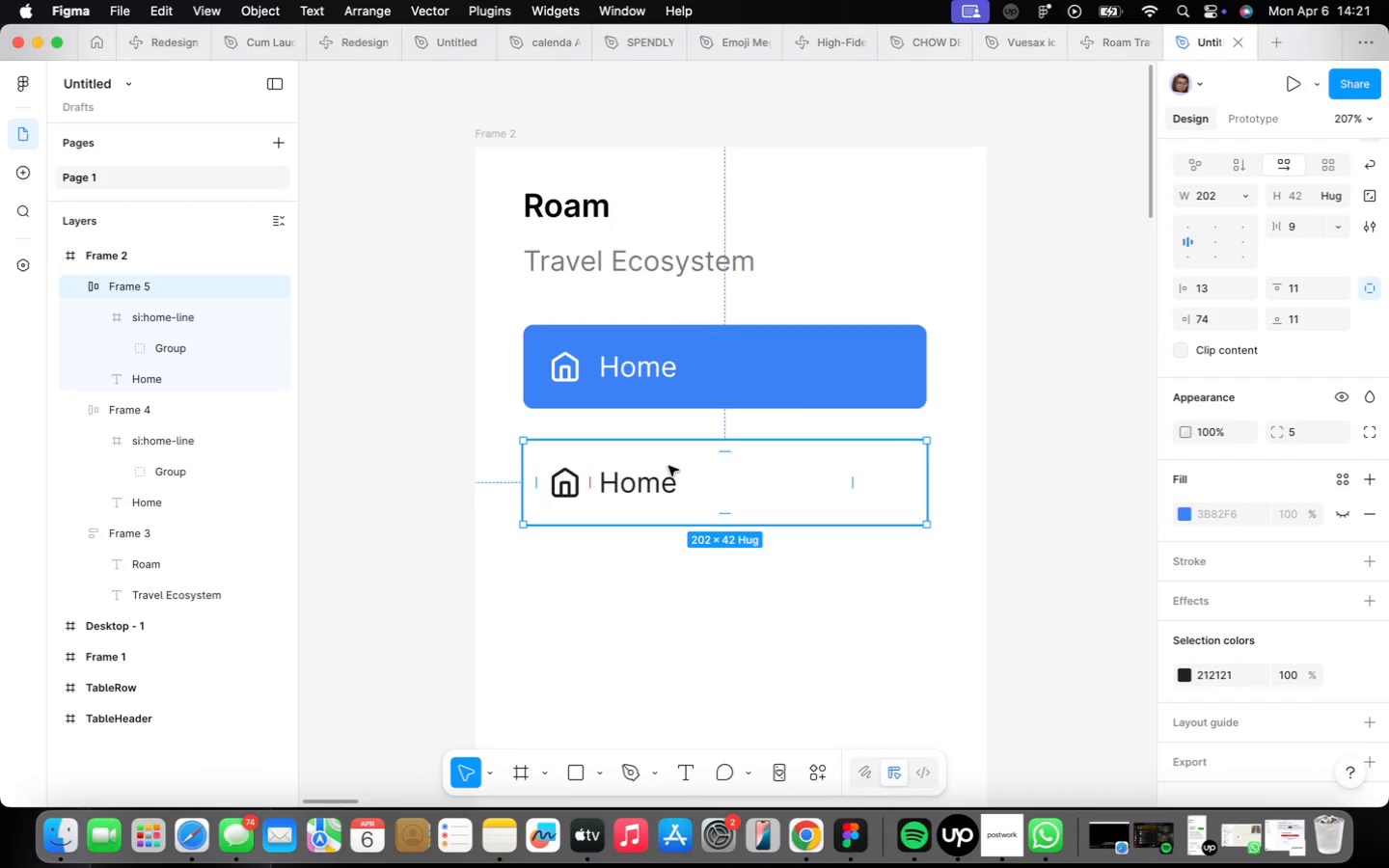 
double_click([653, 480])
 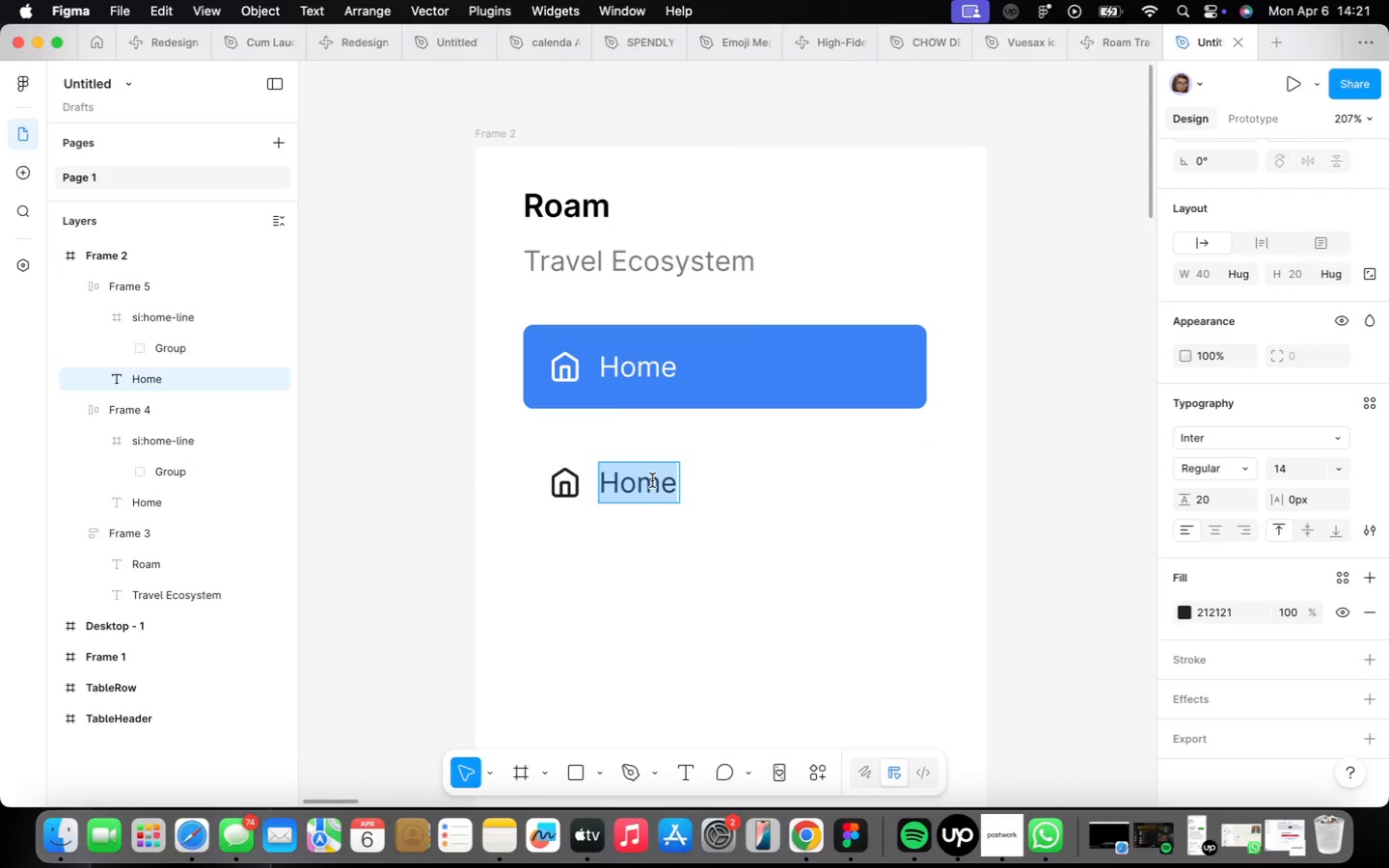 
type(Explore)
 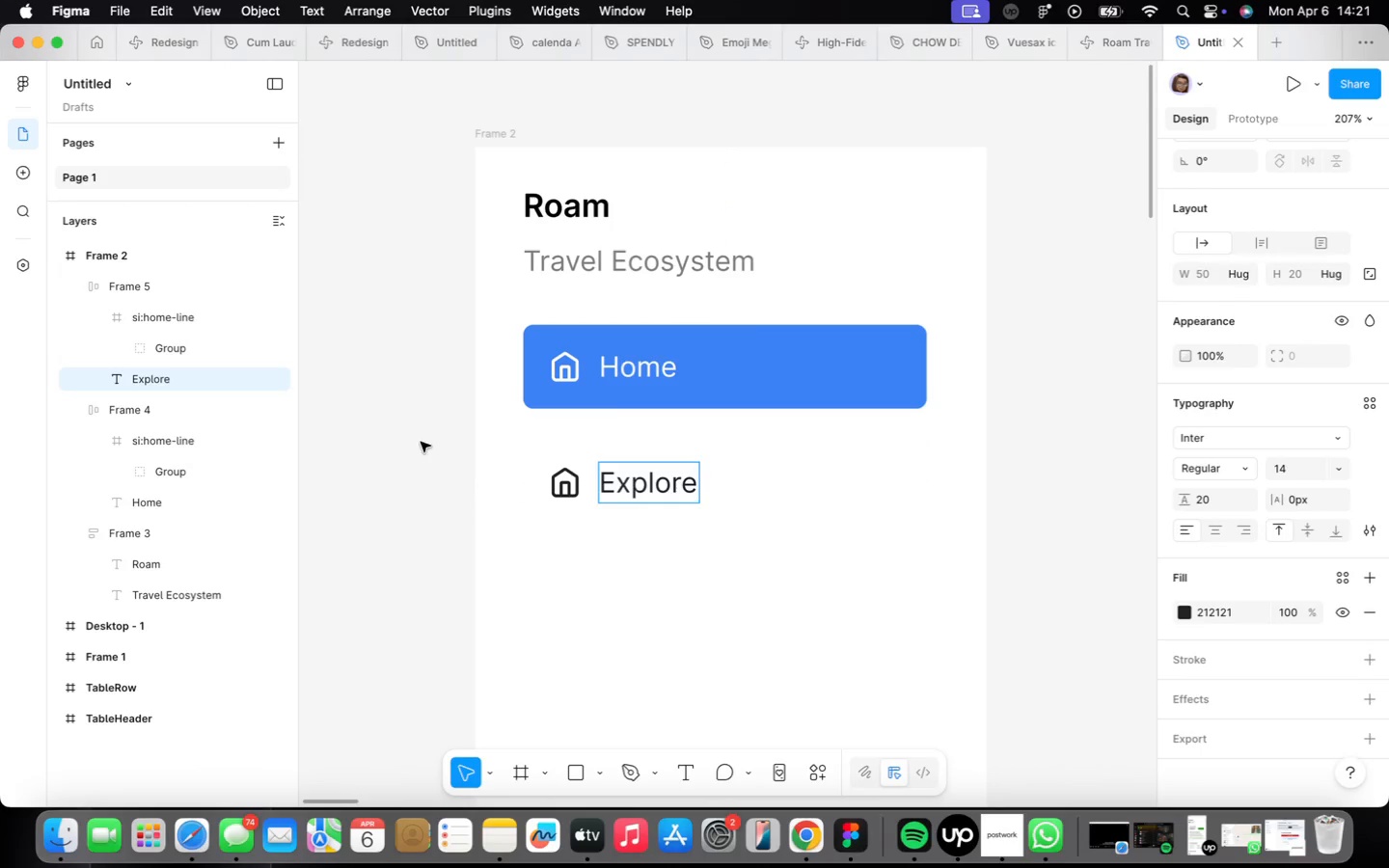 
left_click_drag(start_coordinate=[790, 616], to_coordinate=[797, 615])
 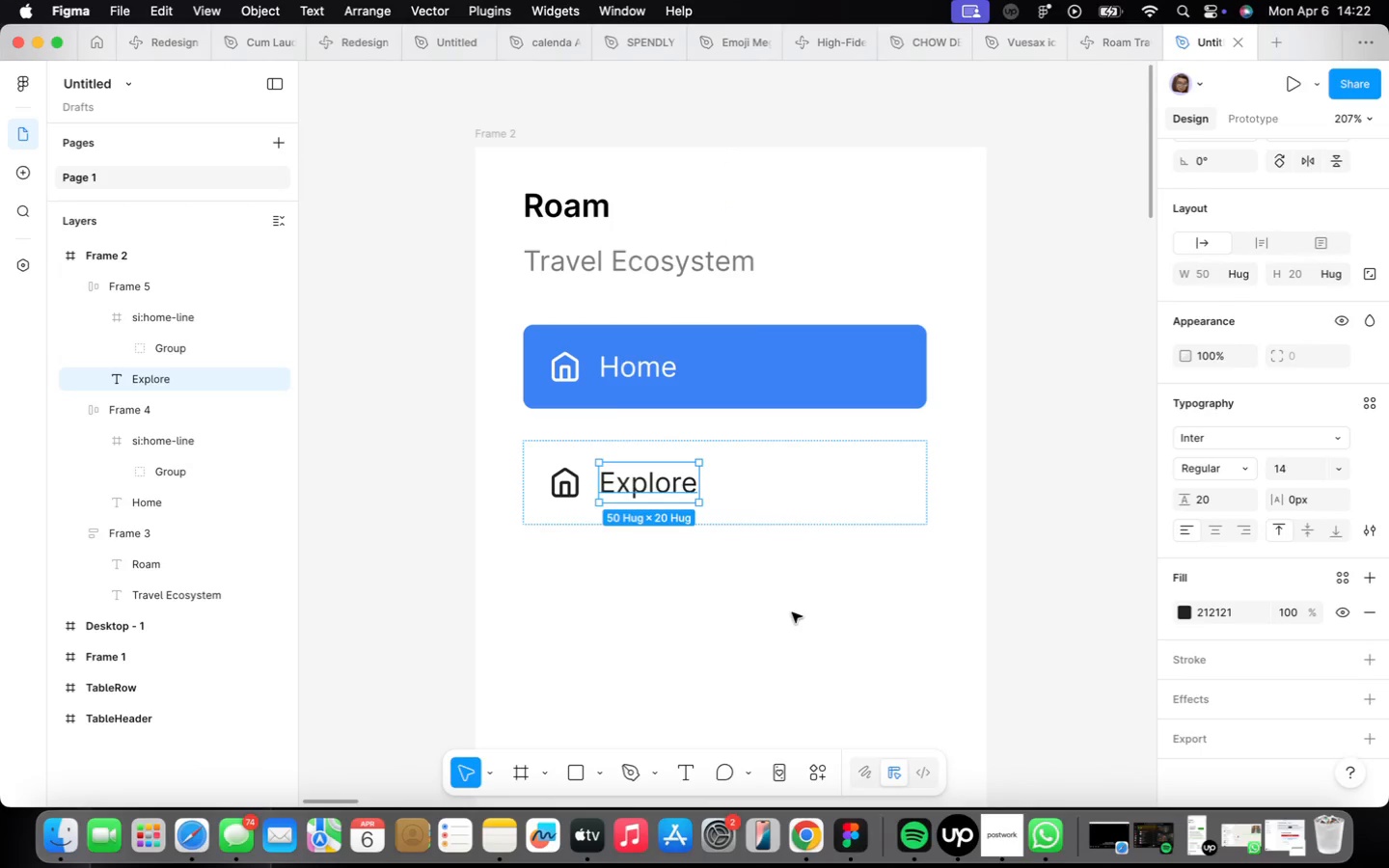 
scroll: coordinate [791, 560], scroll_direction: down, amount: 1.0
 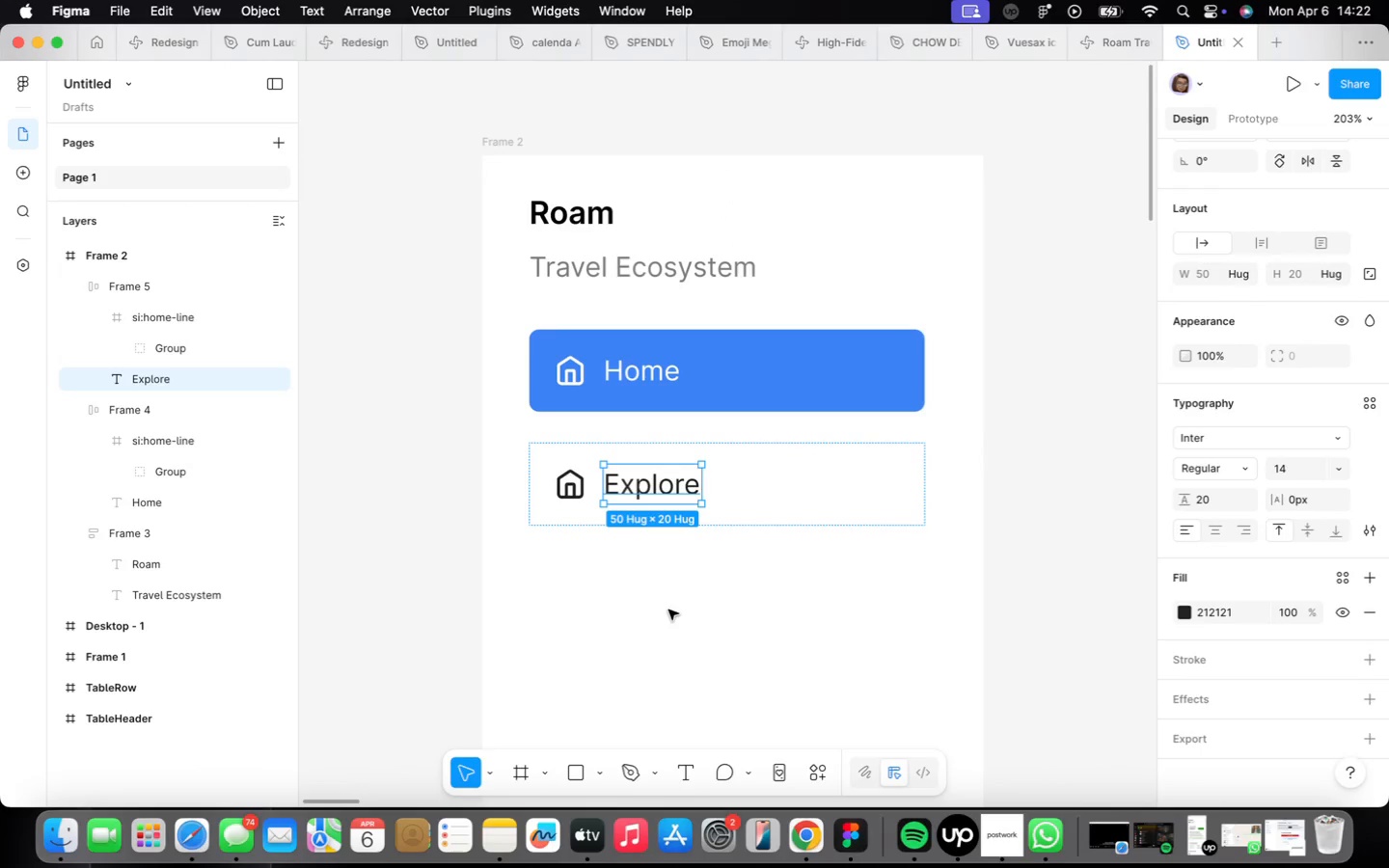 
left_click([670, 608])
 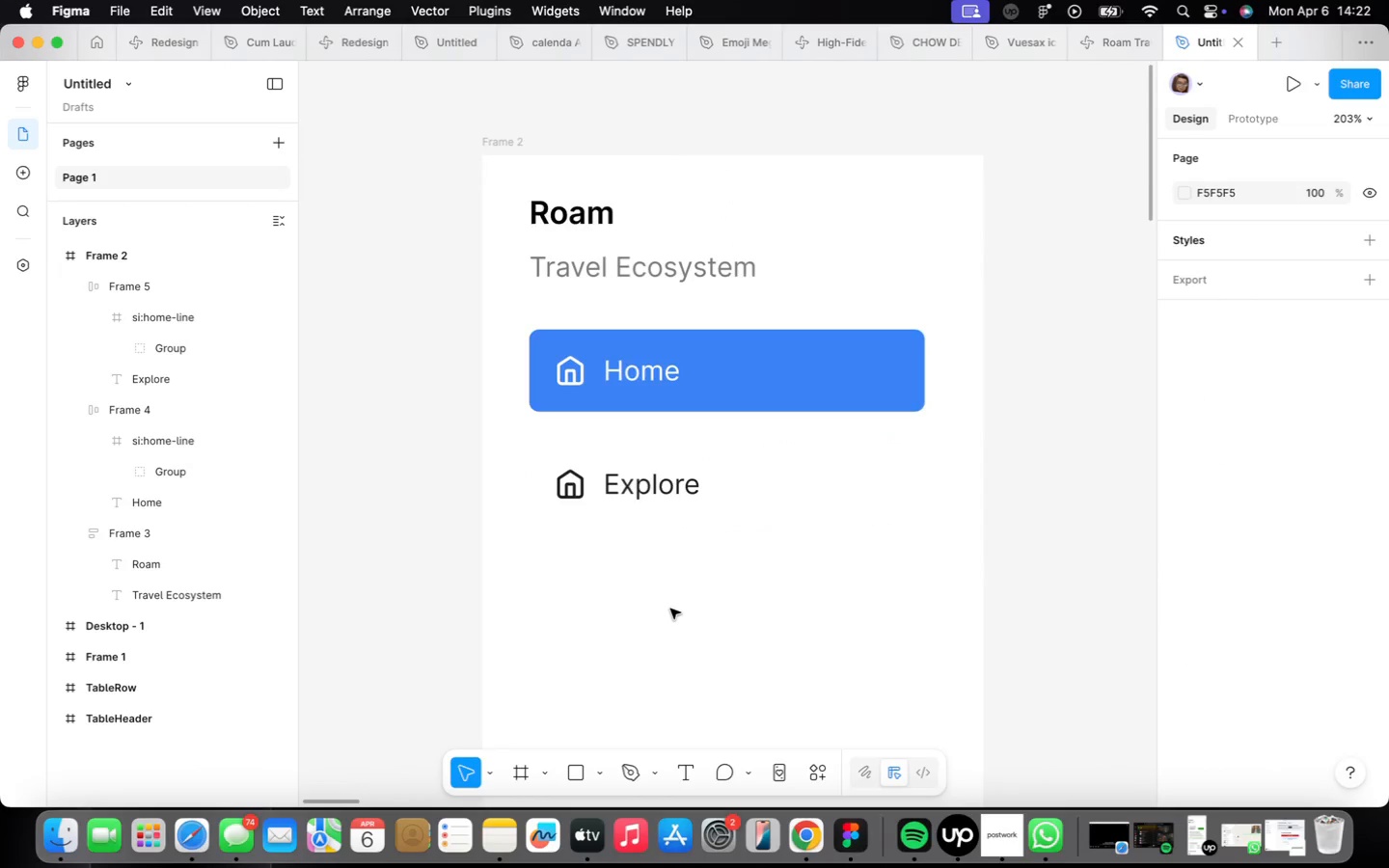 
scroll: coordinate [670, 609], scroll_direction: down, amount: 5.0
 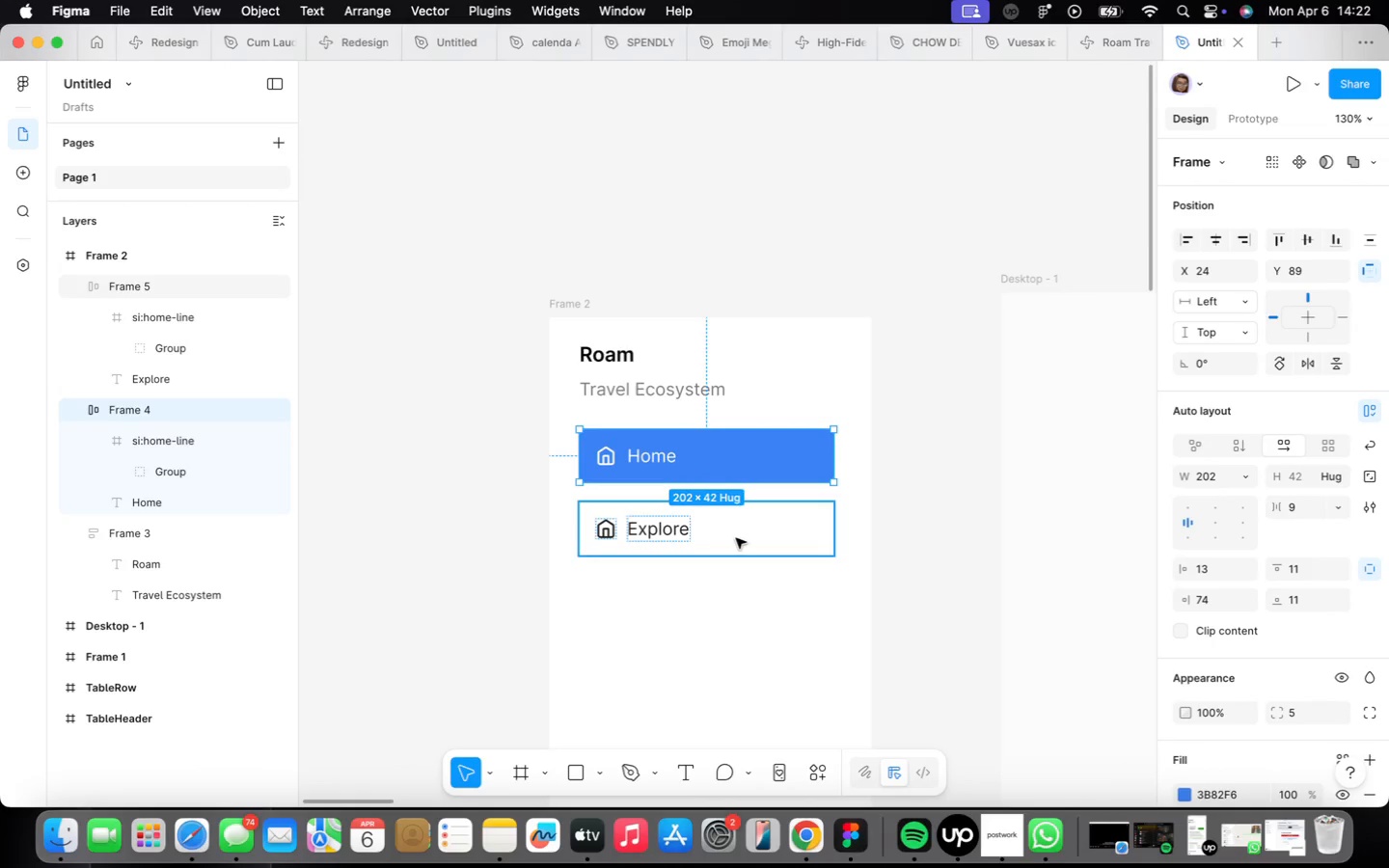 
hold_key(key=ShiftLeft, duration=0.53)
left_click([736, 538])
 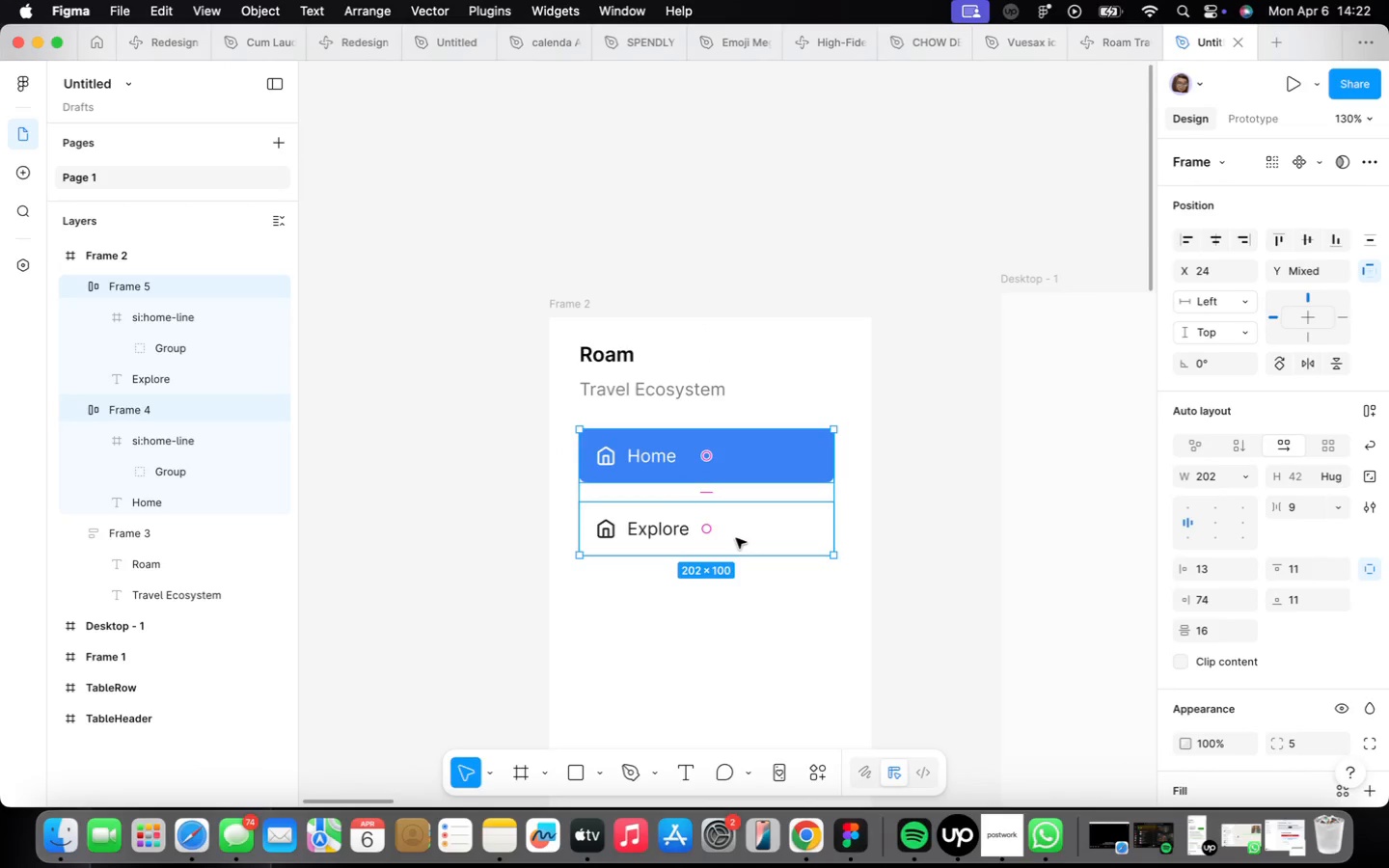 
key(Shift+ShiftLeft)
 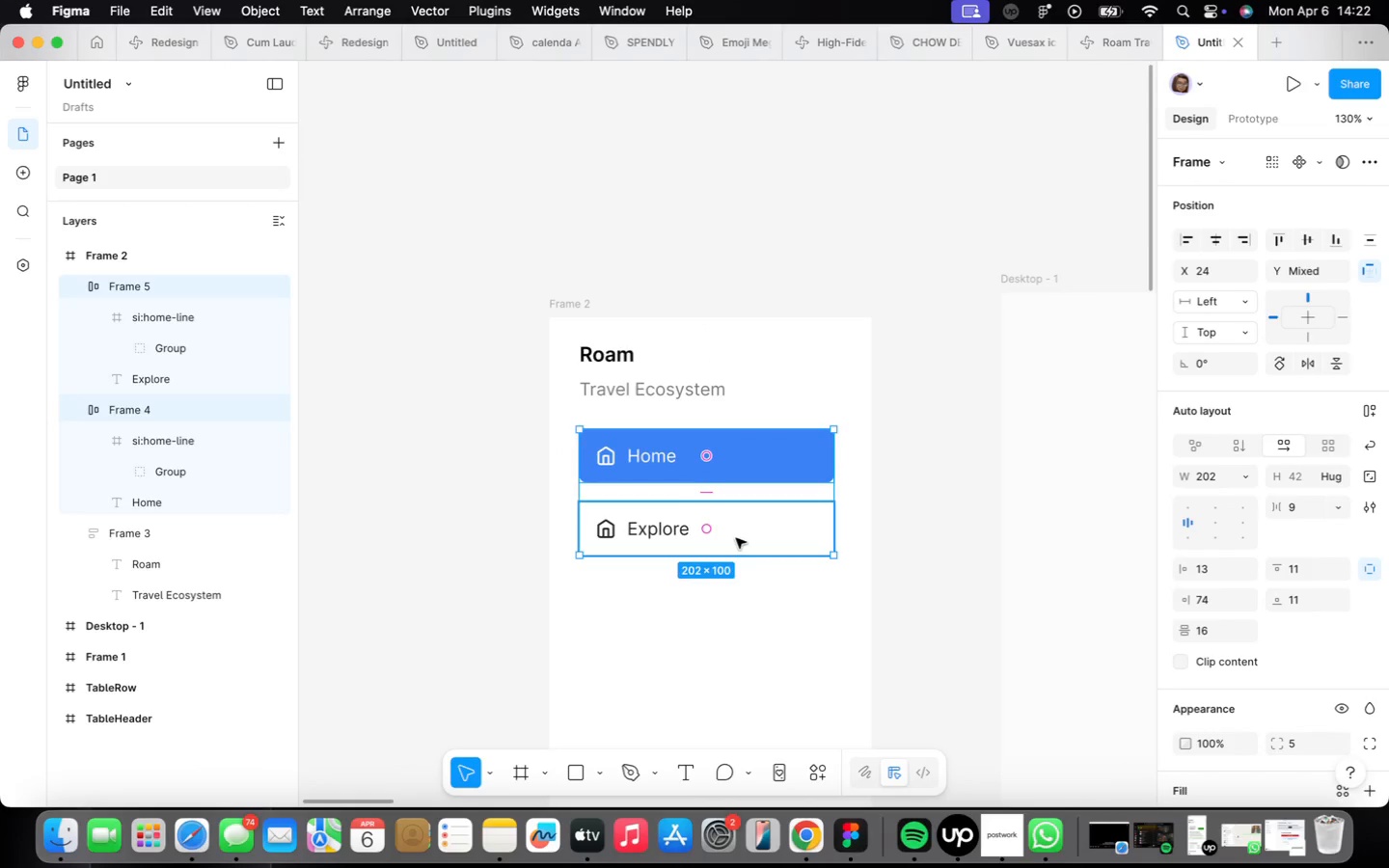 
key(Shift+A)
 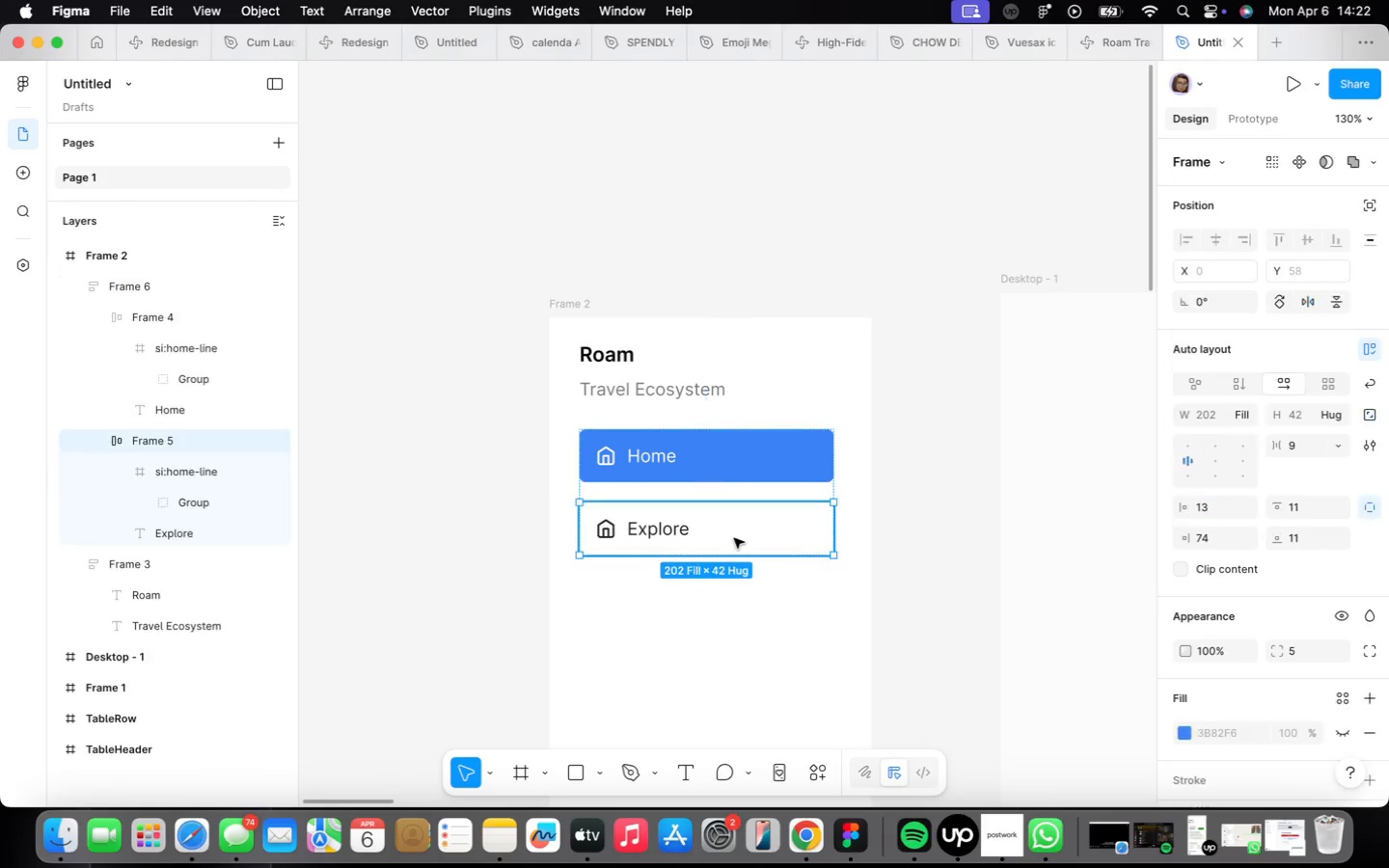 
key(Meta+CommandLeft)
 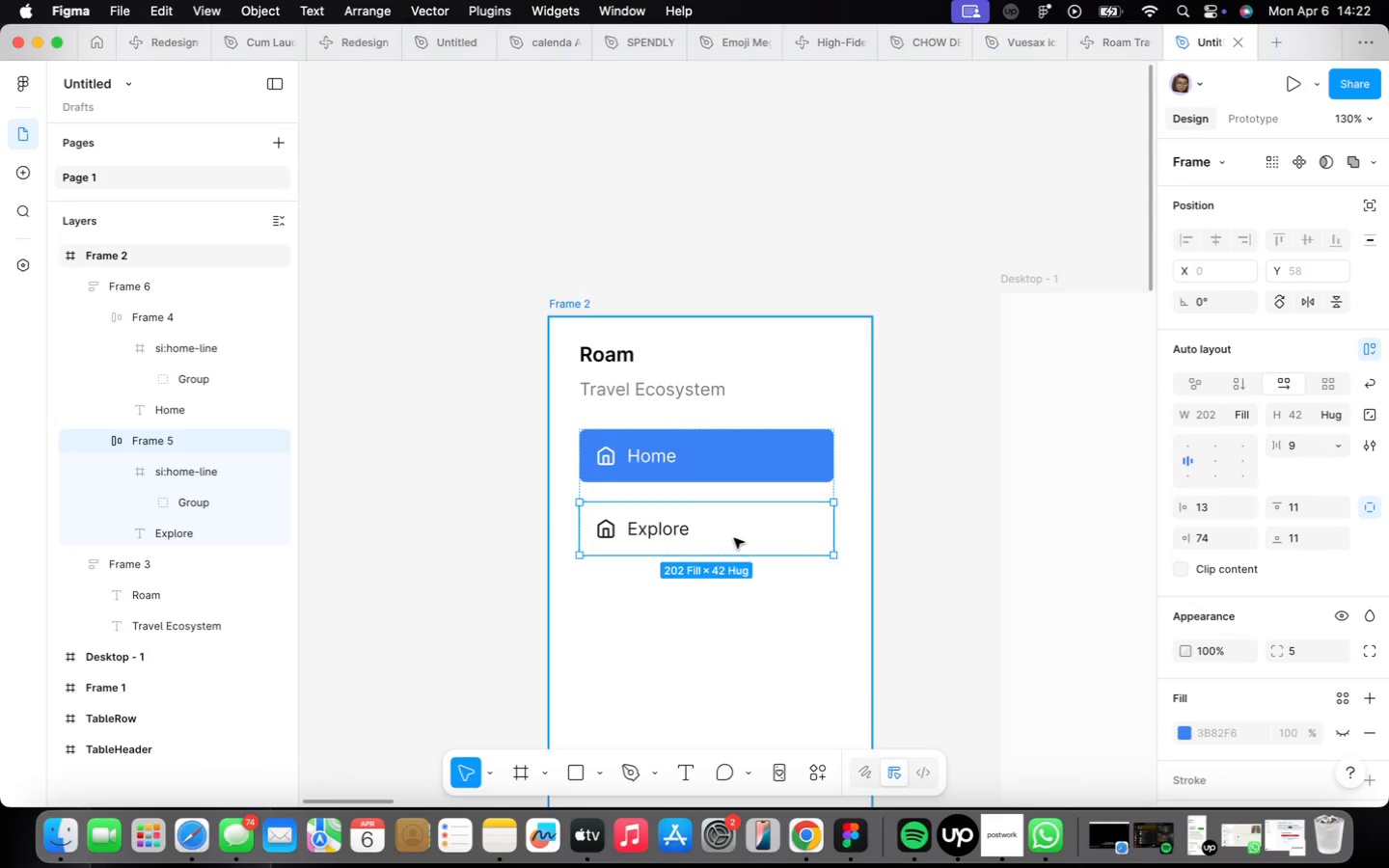 
key(Meta+D)
 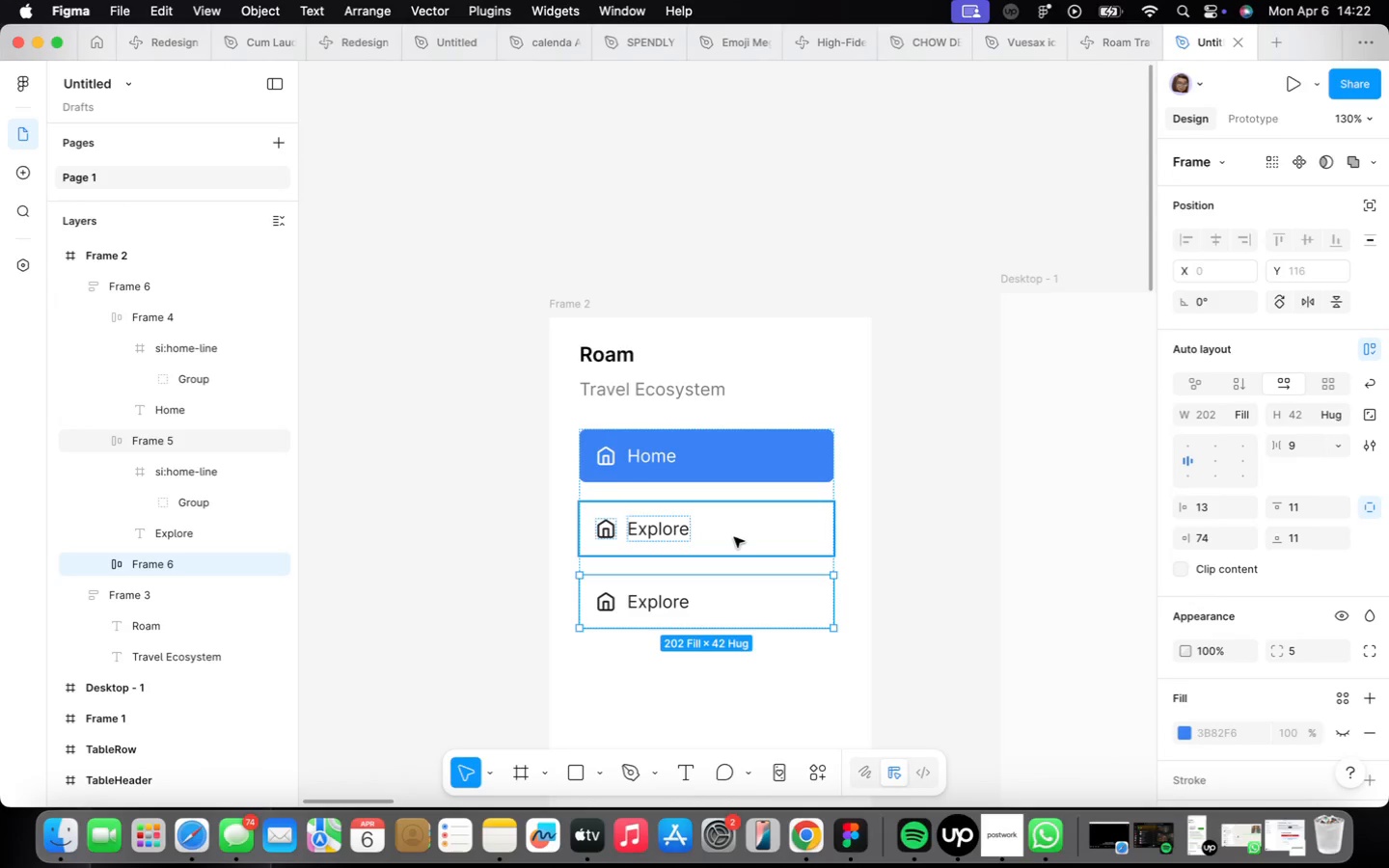 
key(Meta+CommandLeft)
 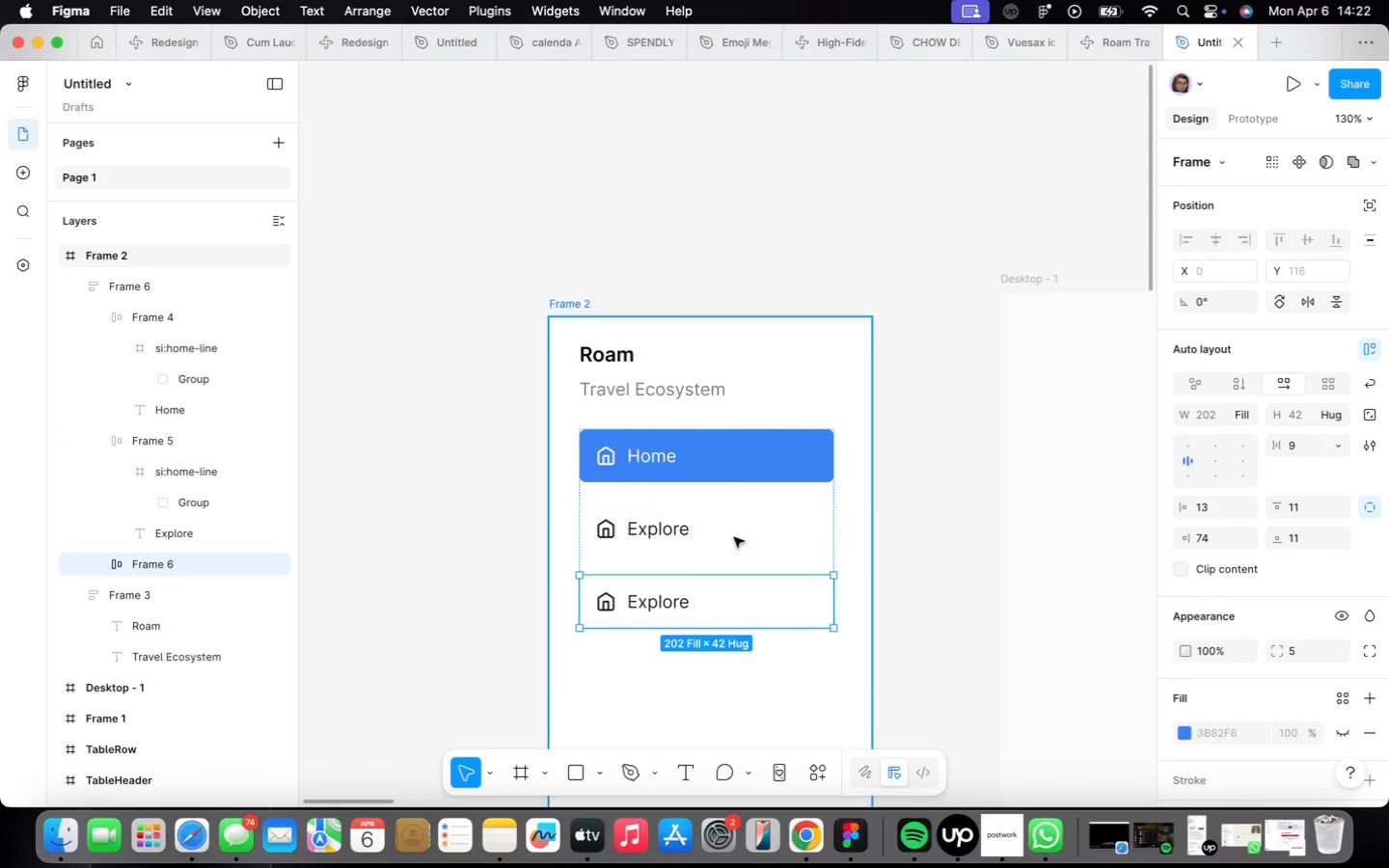 
key(Meta+D)
 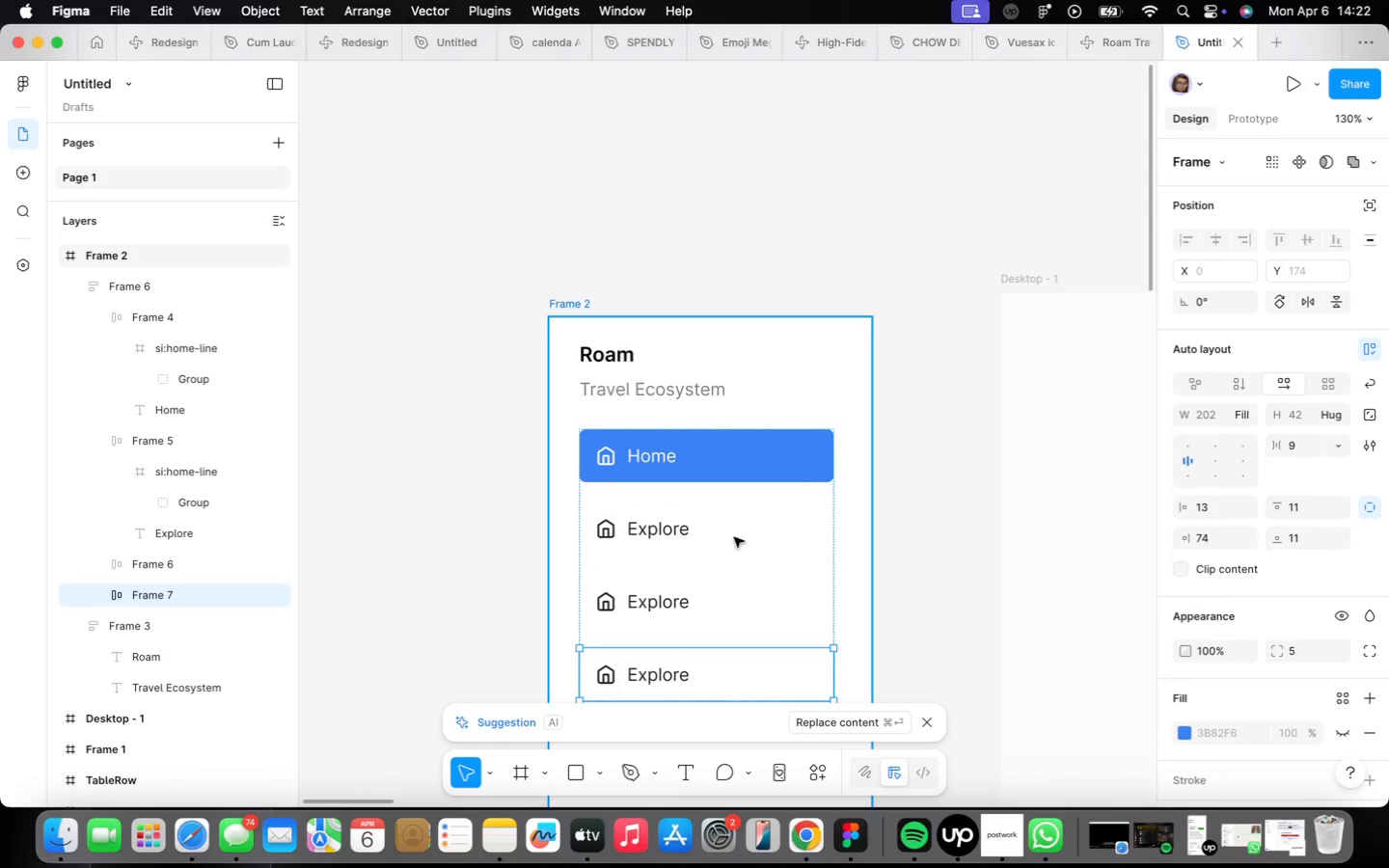 
key(Meta+CommandLeft)
 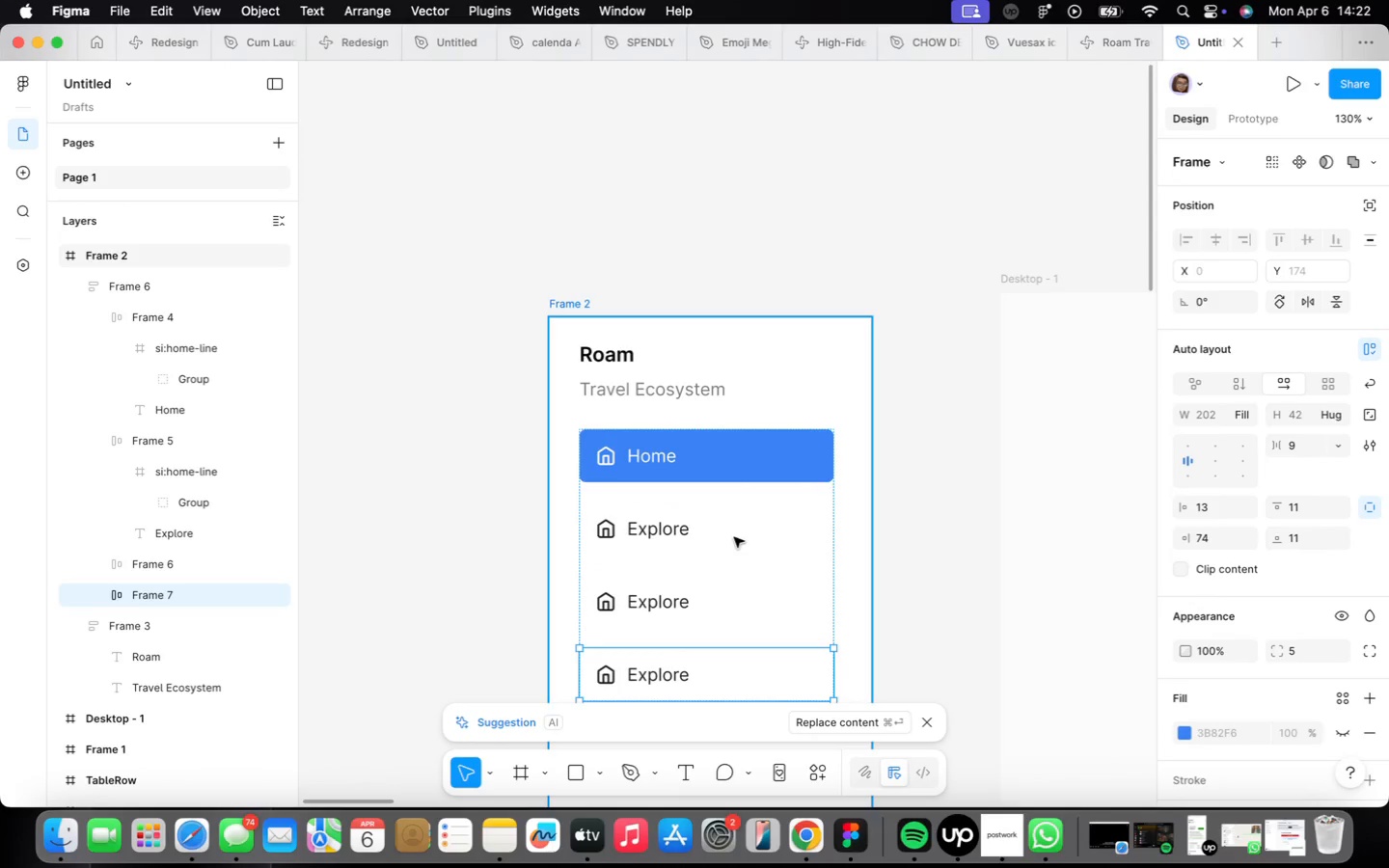 
key(Meta+D)
 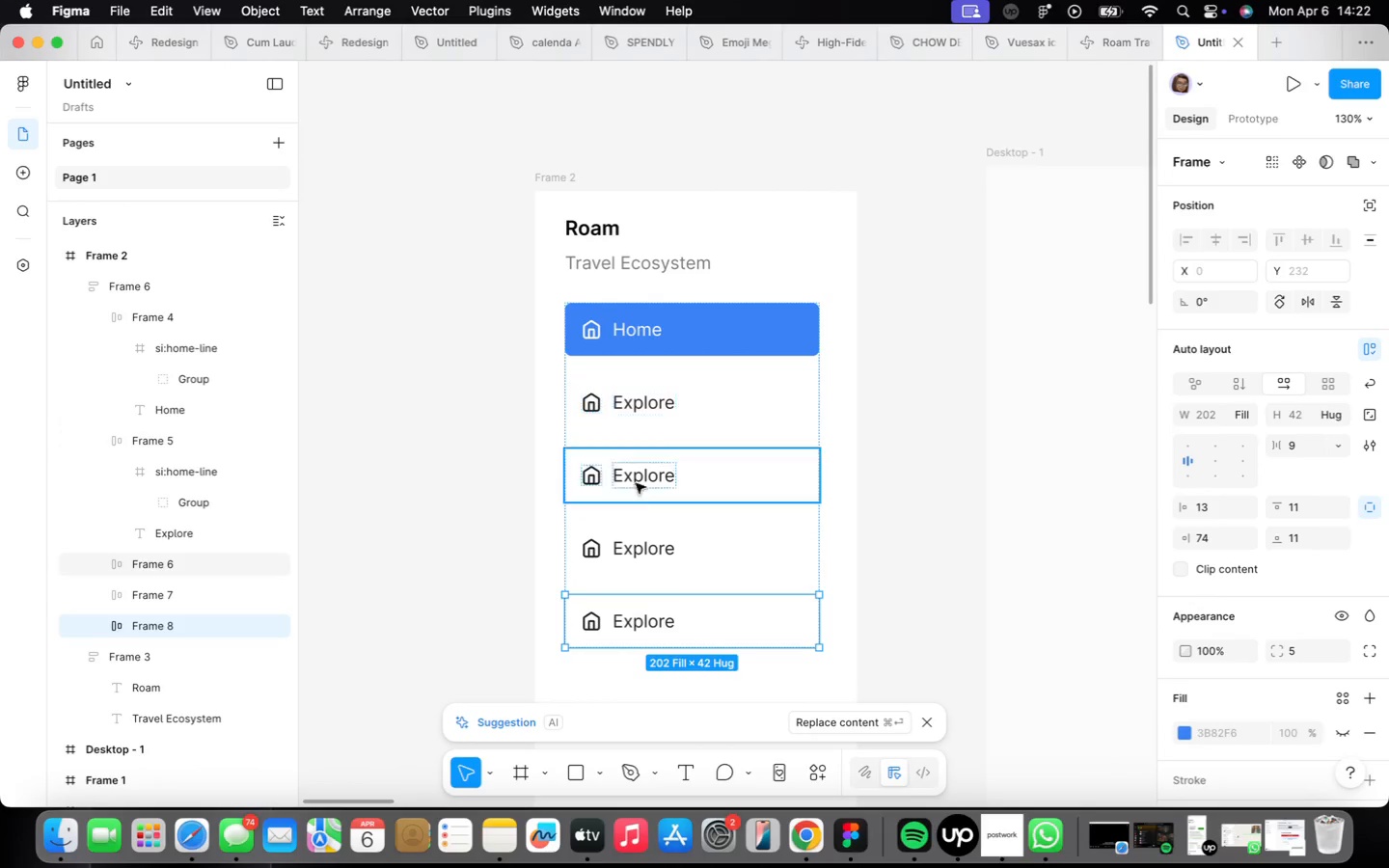 
left_click_drag(start_coordinate=[636, 491], to_coordinate=[641, 491])
 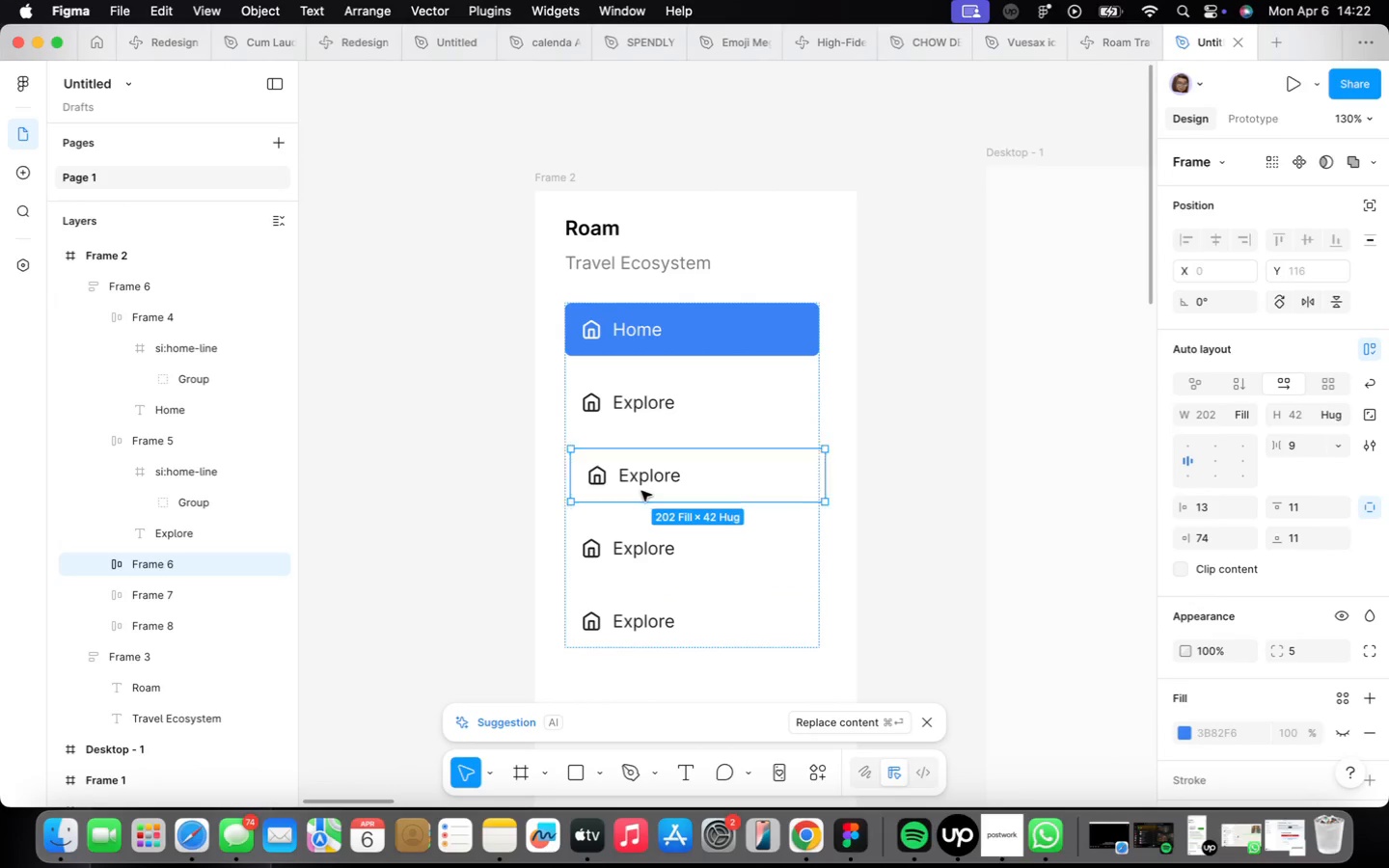 
double_click([641, 491])
 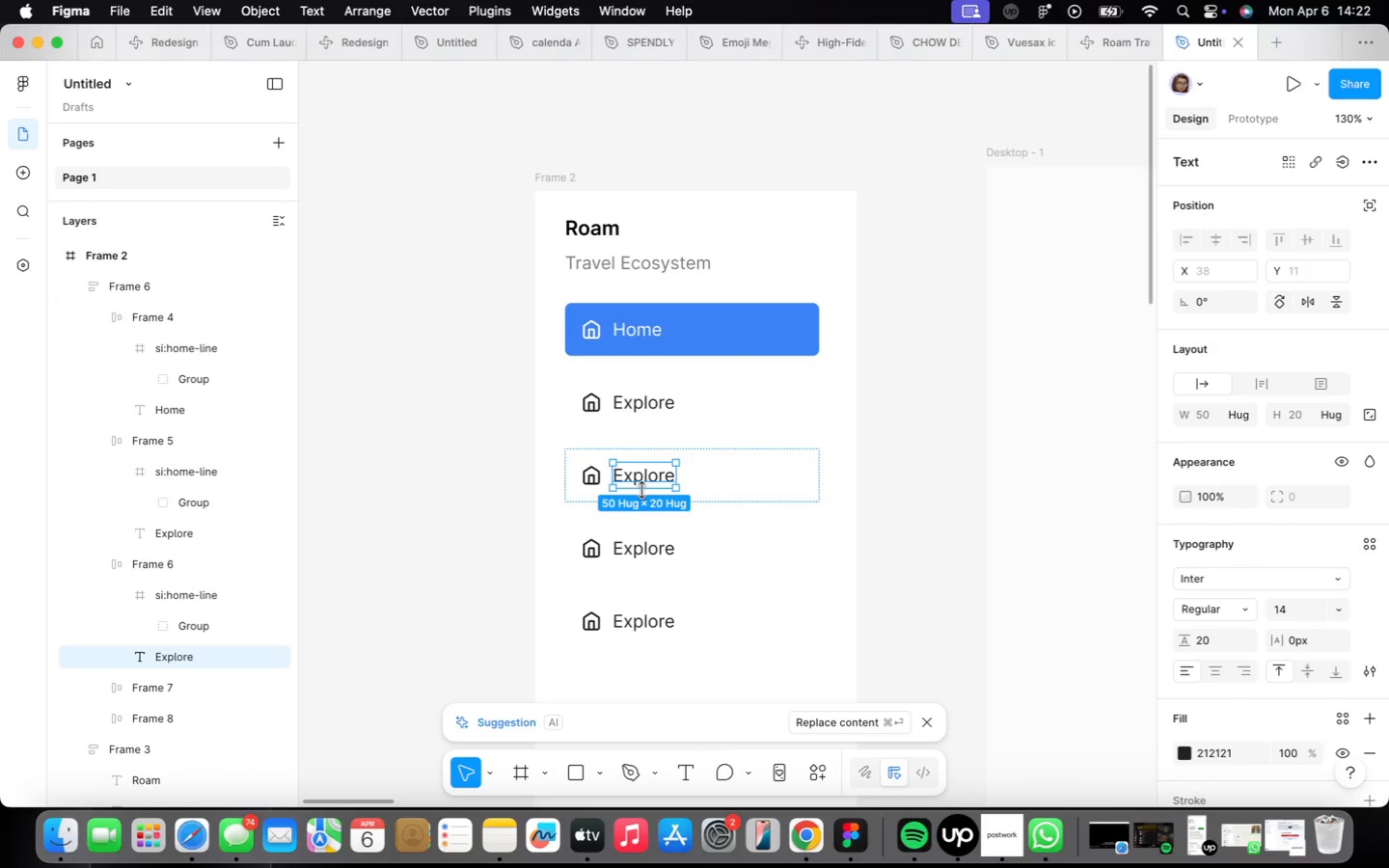 
double_click([631, 472])
 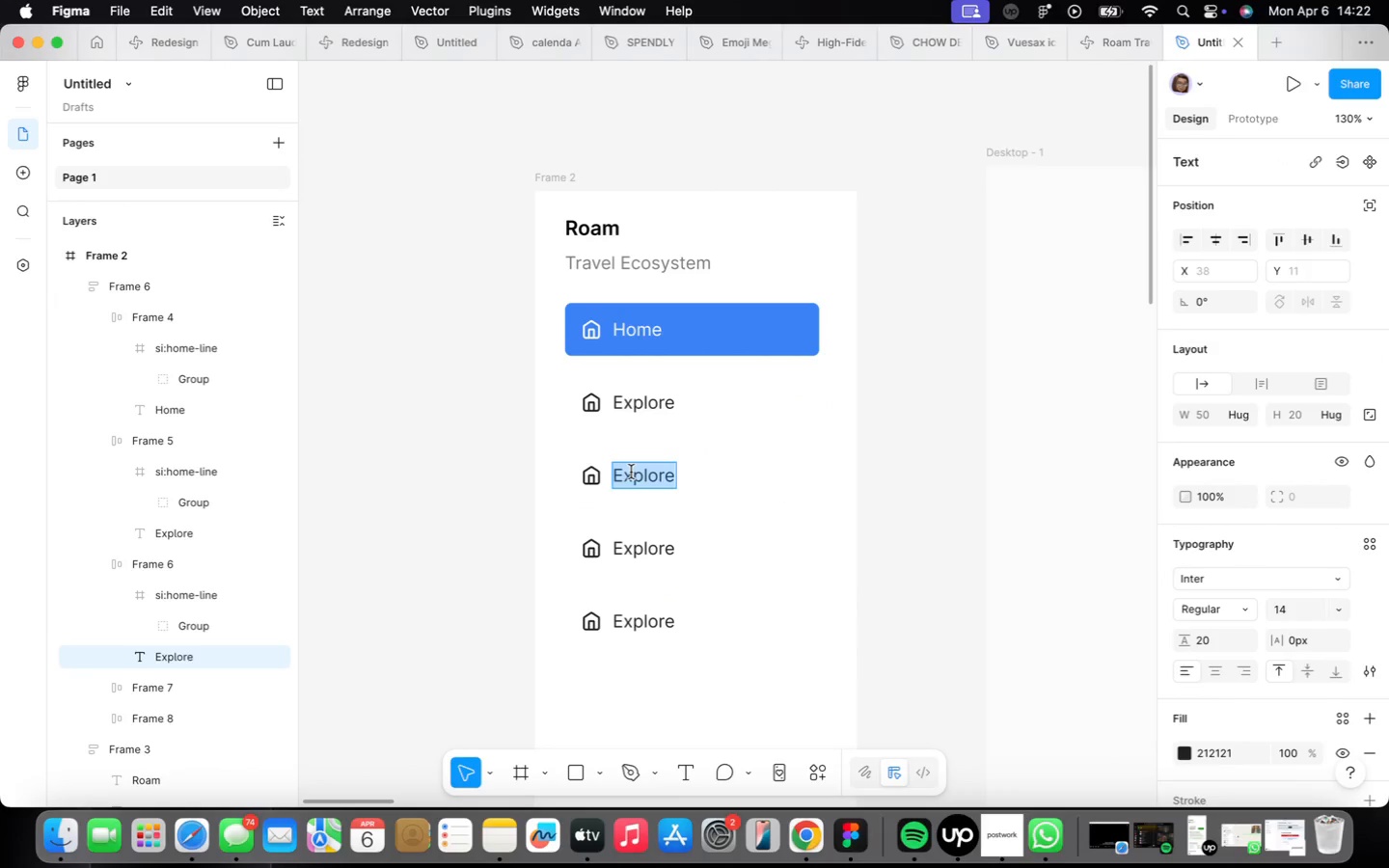 
type(Trip Planner)
 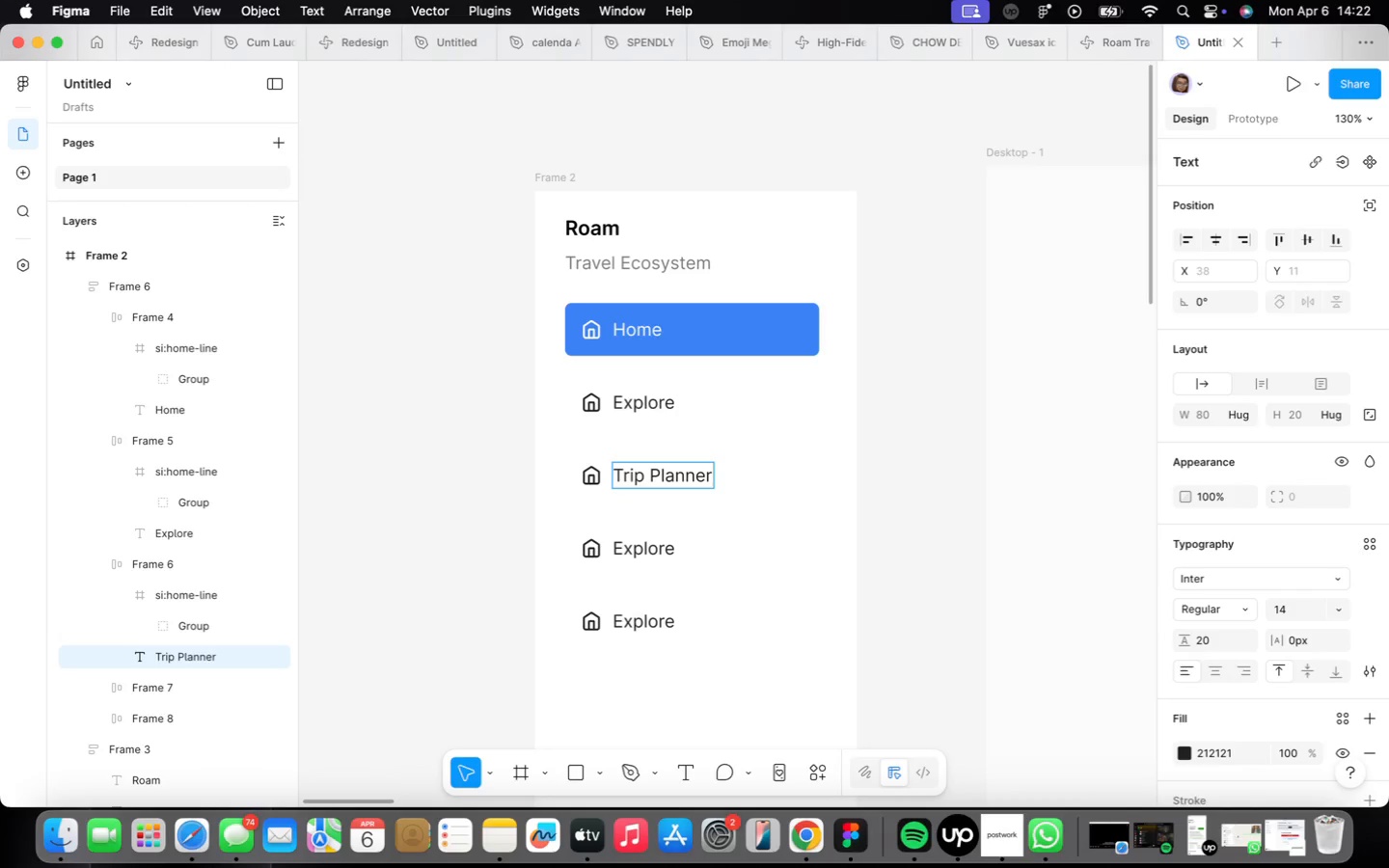 
wait(10.72)
 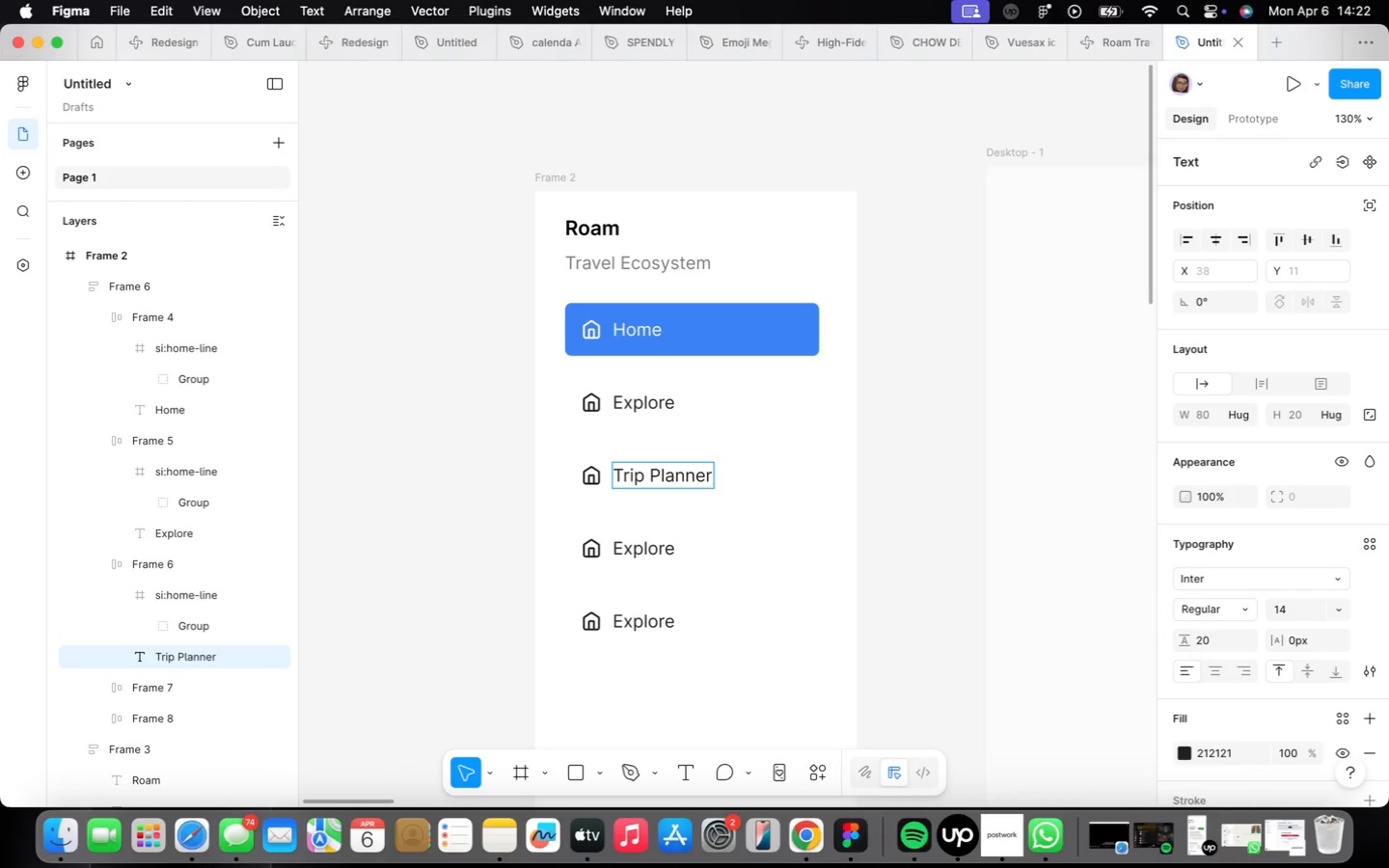 
left_click([834, 534])
 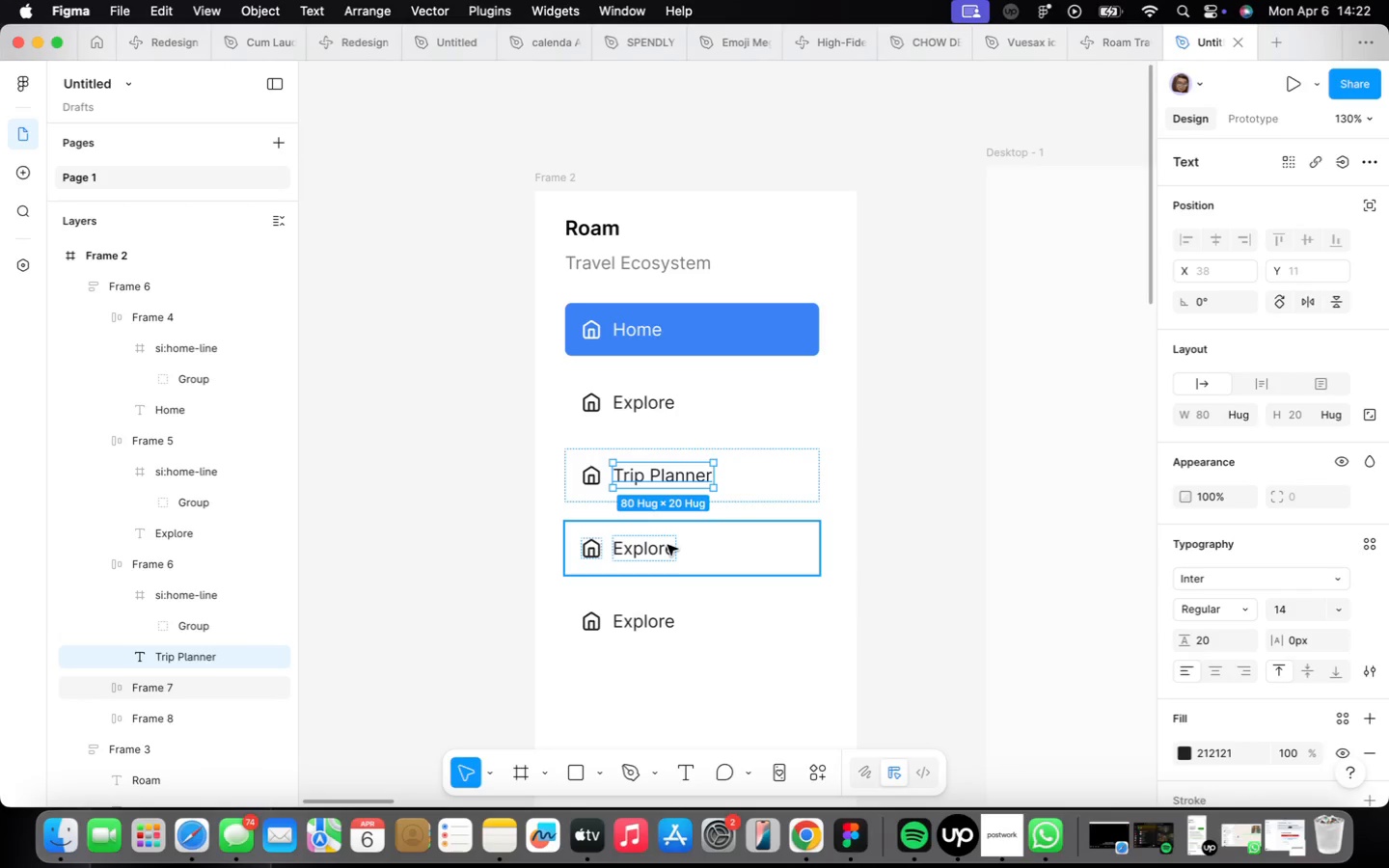 
double_click([667, 544])
 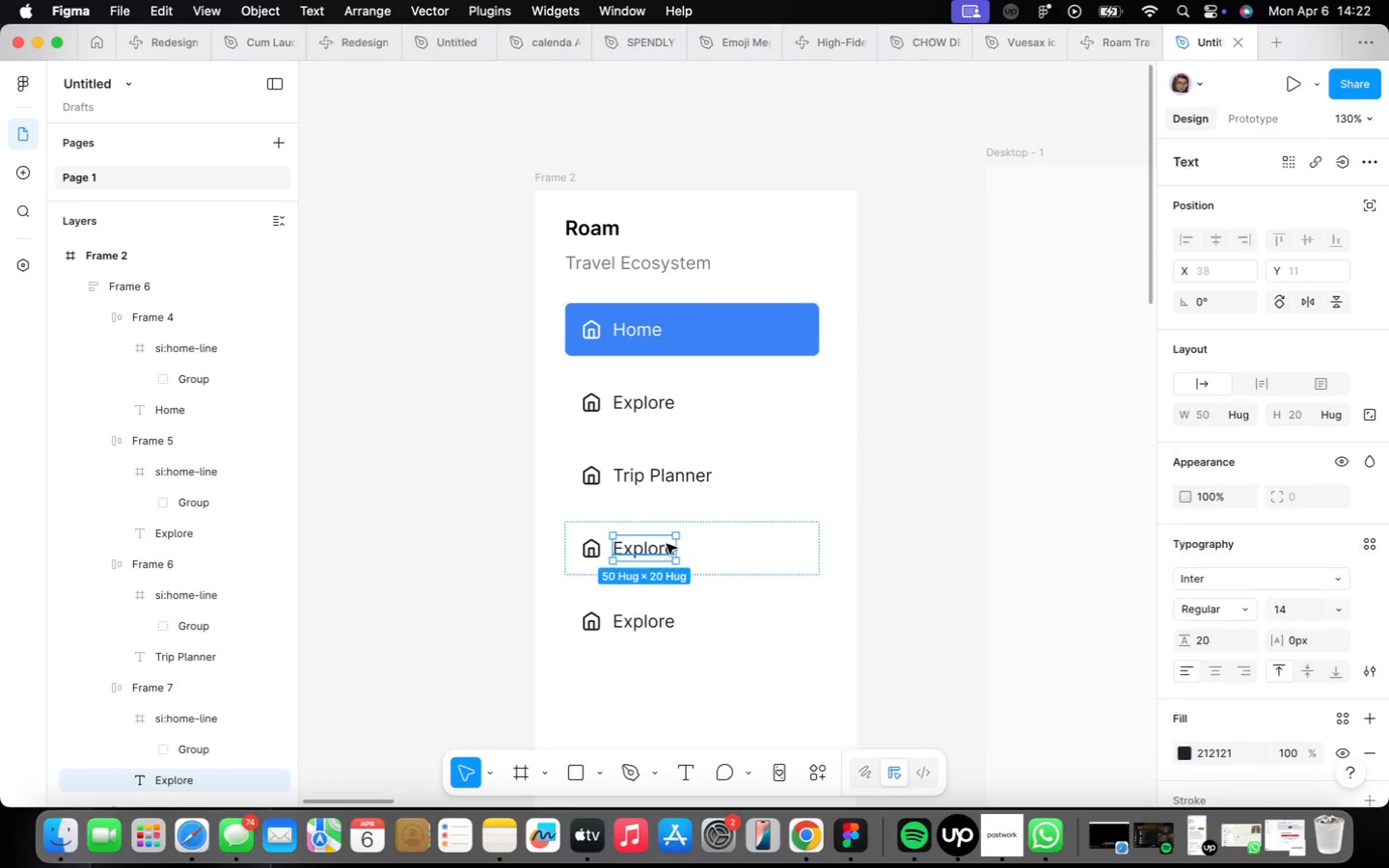 
triple_click([667, 544])
 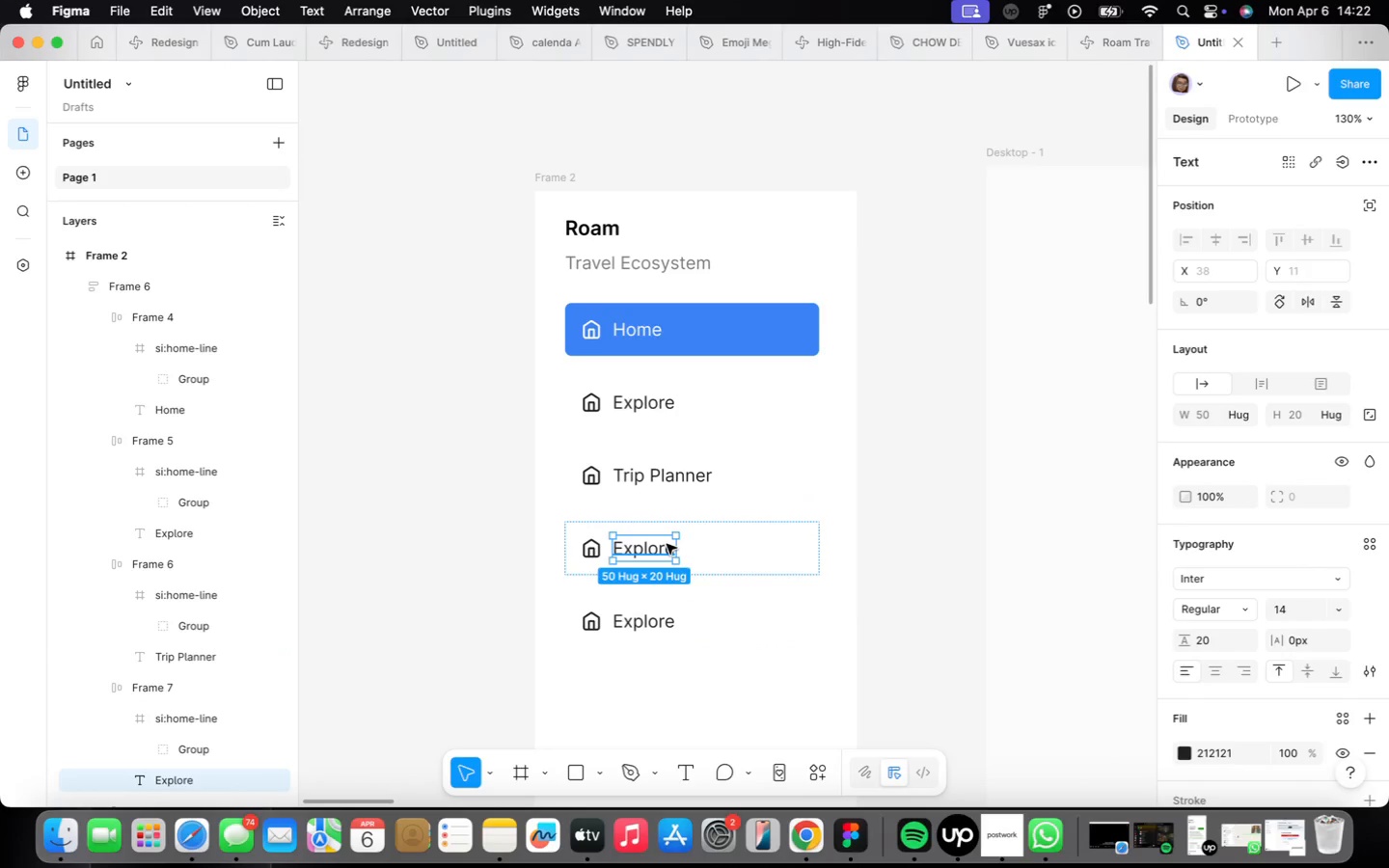 
double_click([667, 544])
 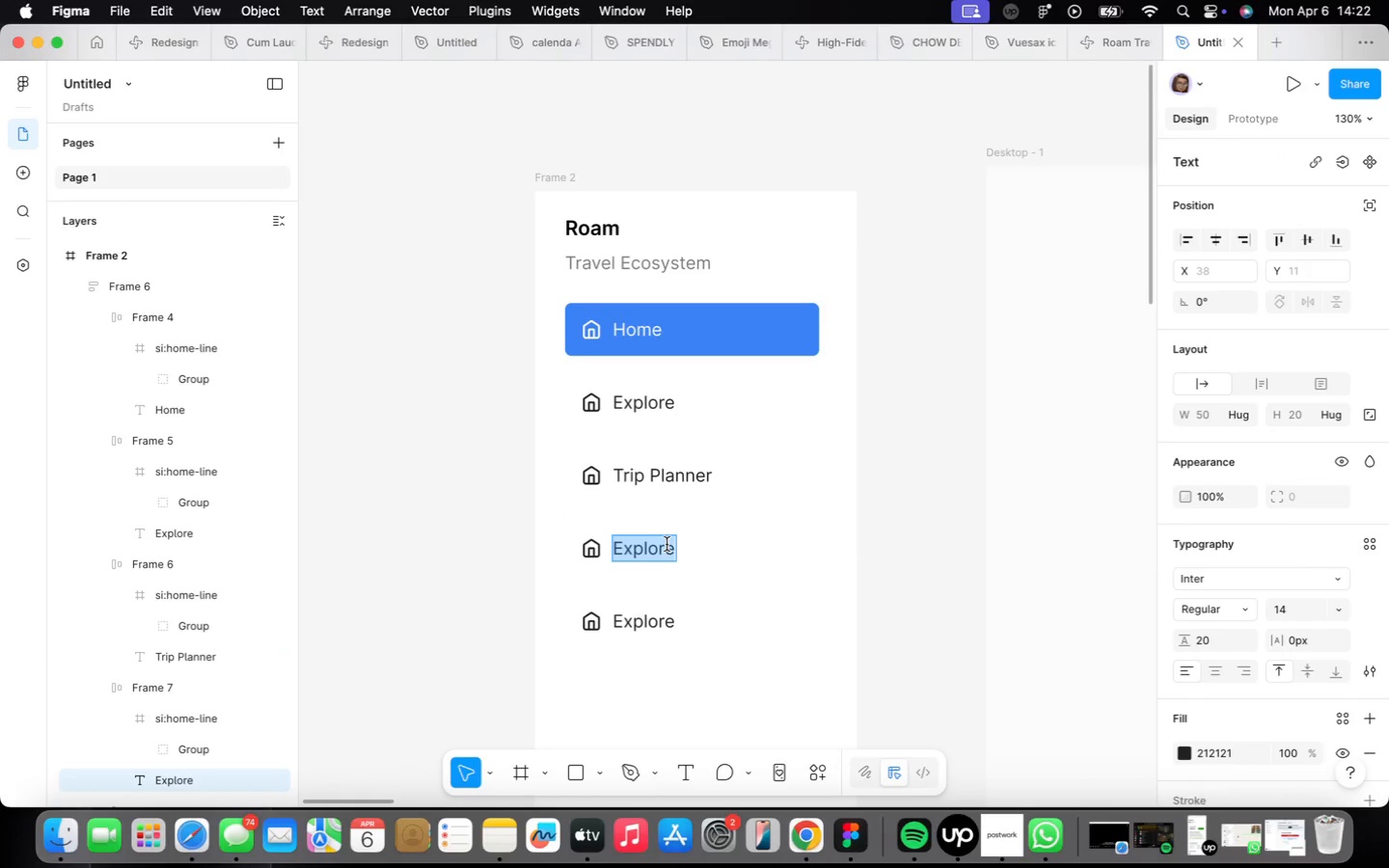 
type(Bookings)
 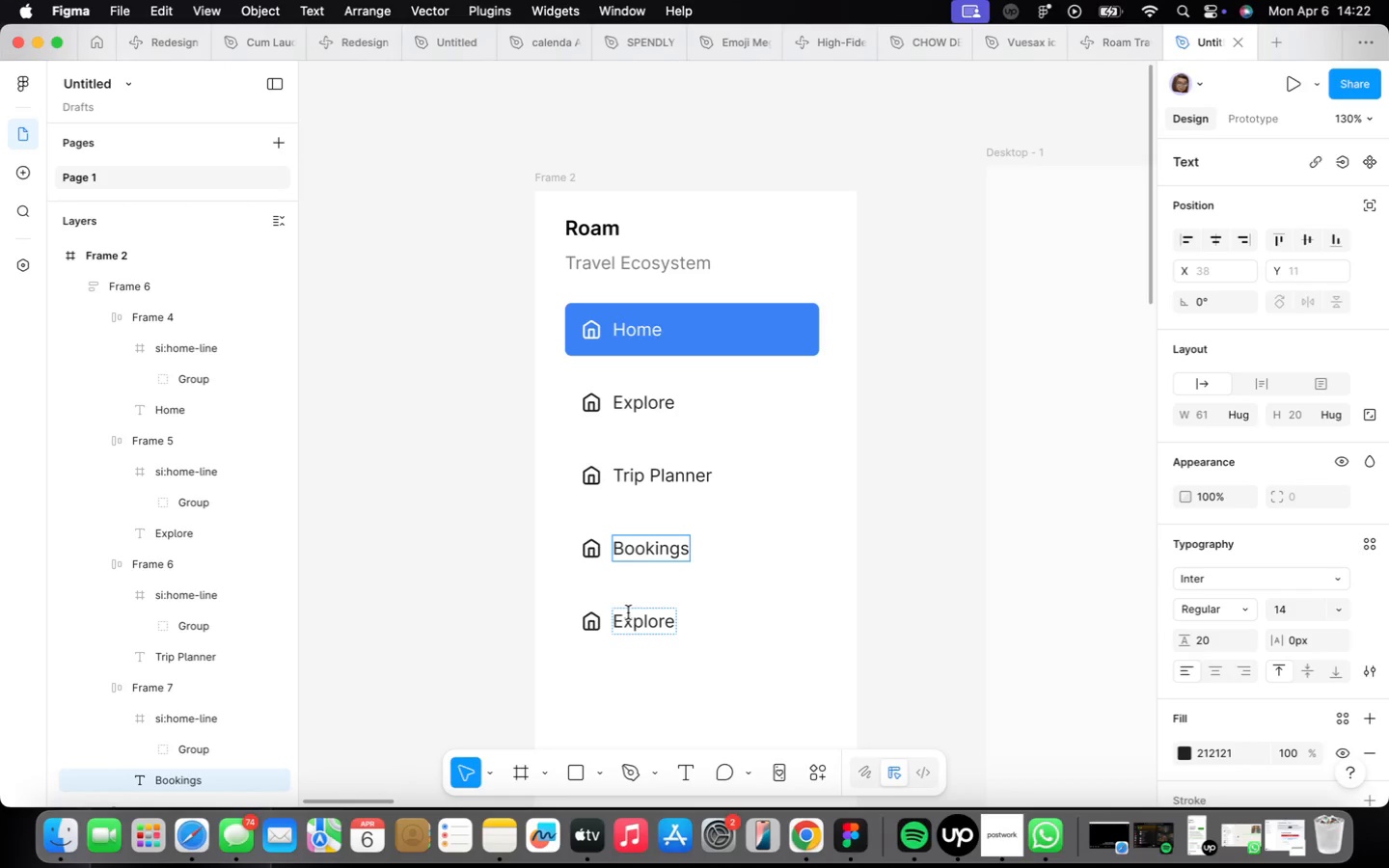 
double_click([628, 612])
 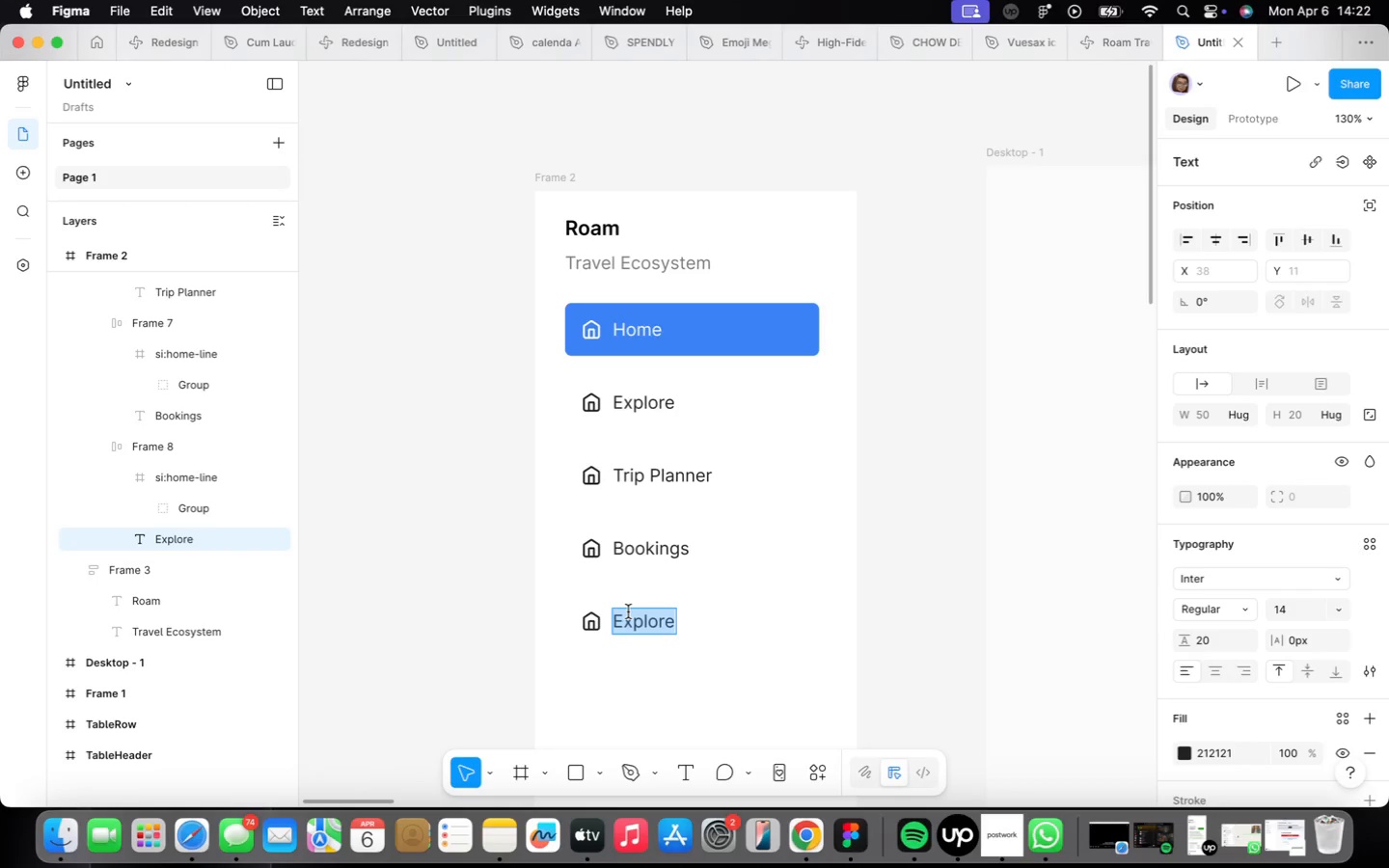 
type(Budget)
 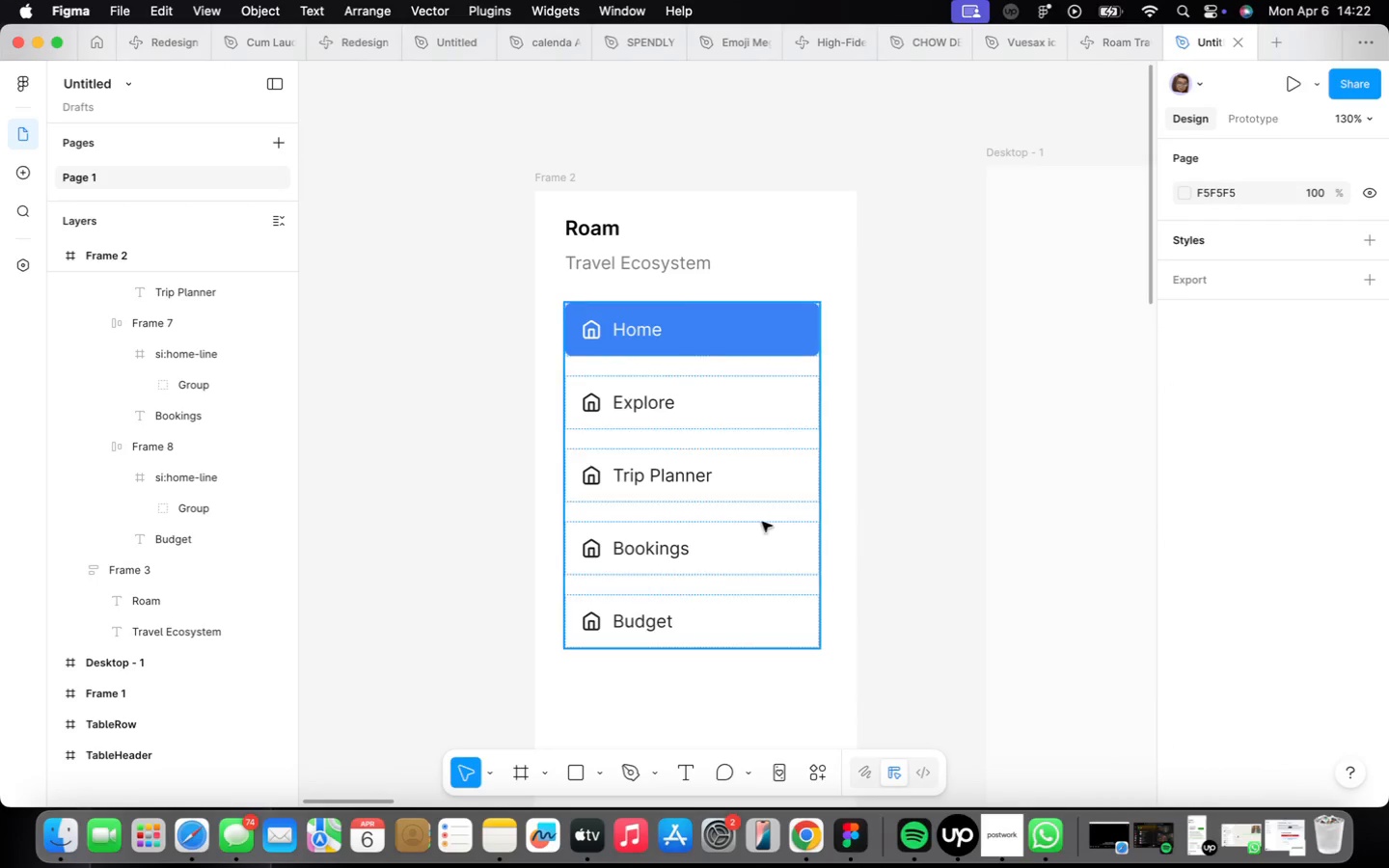 
wait(5.25)
 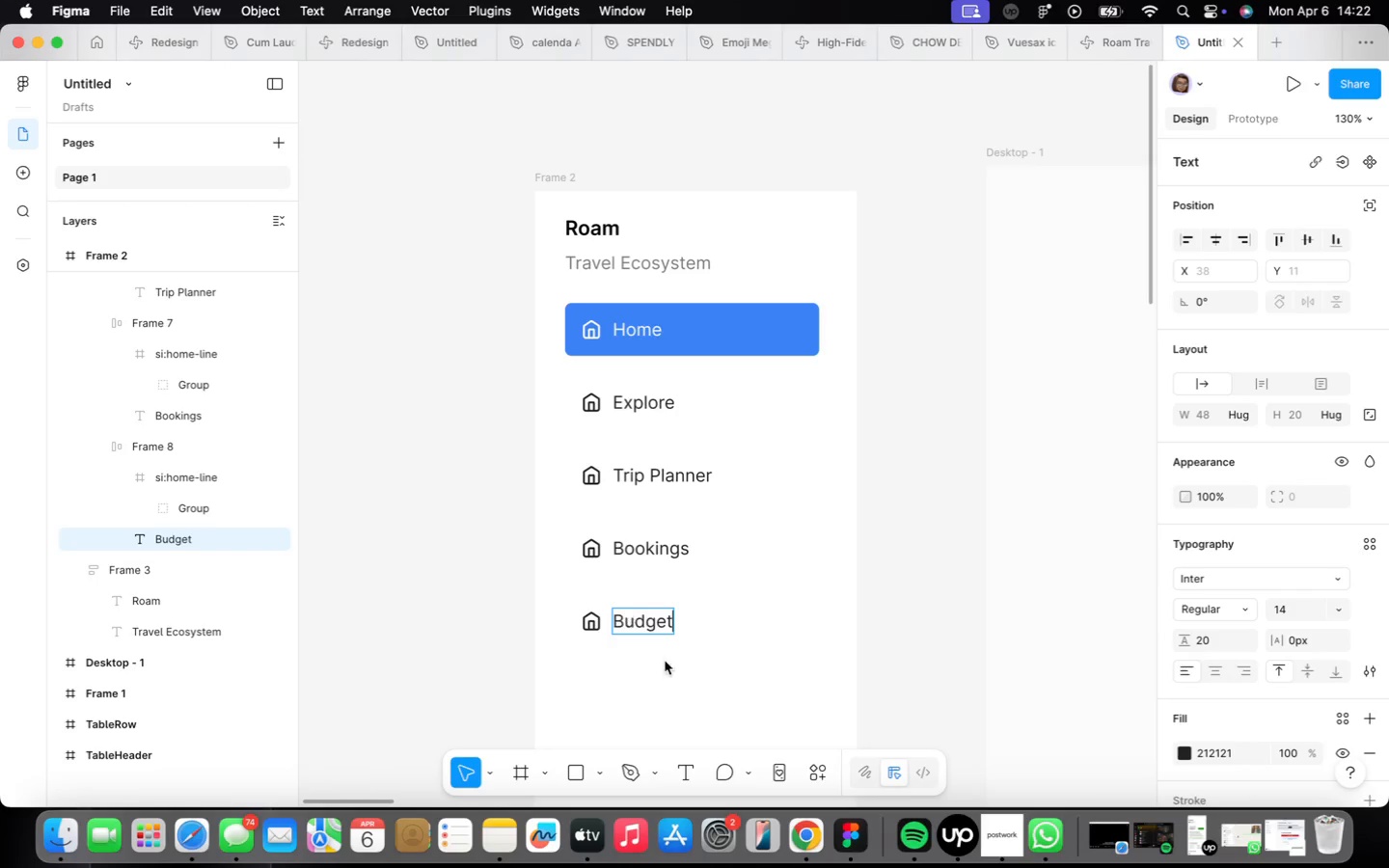 
right_click([536, 541])
 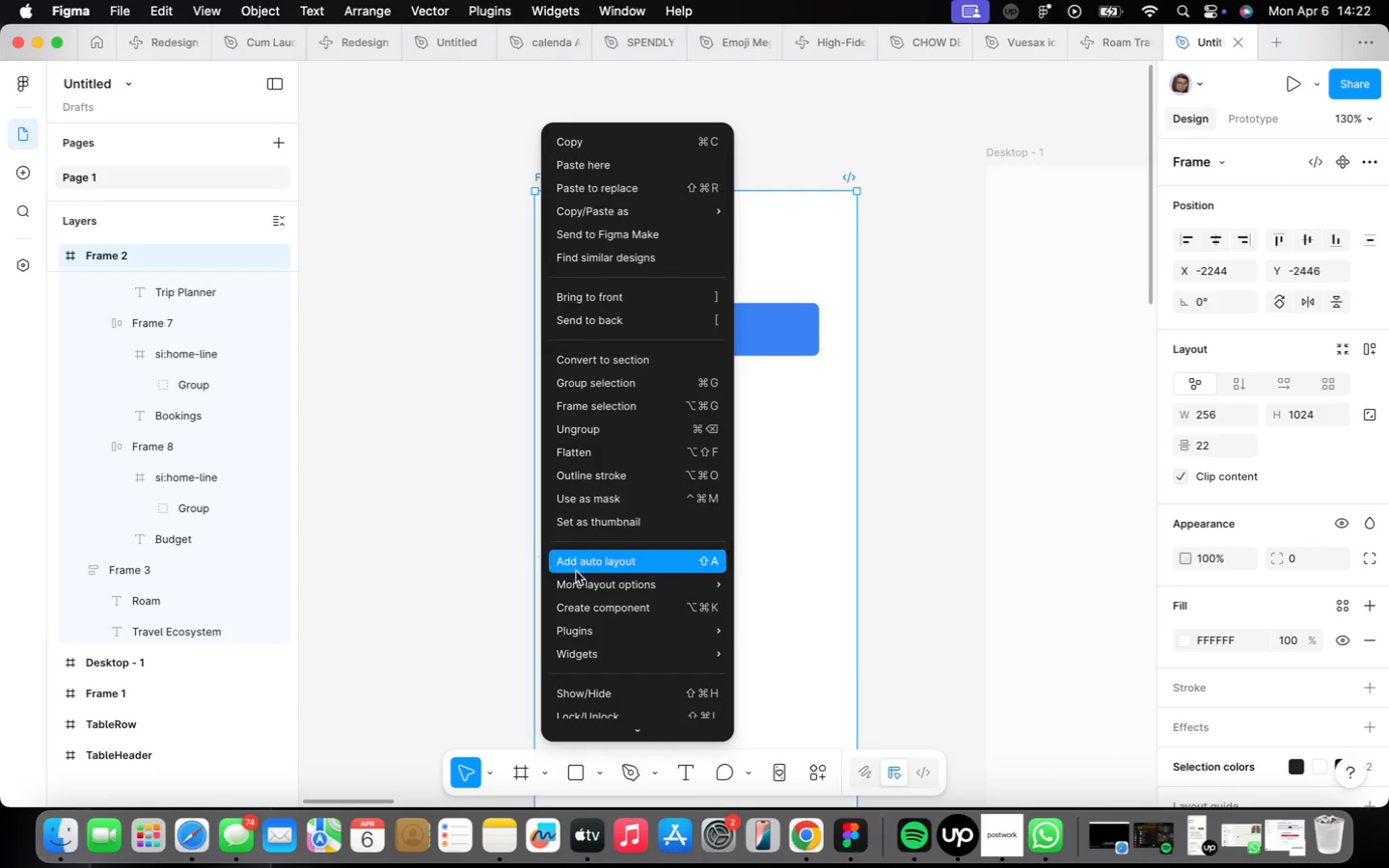 
mouse_move([617, 635])
 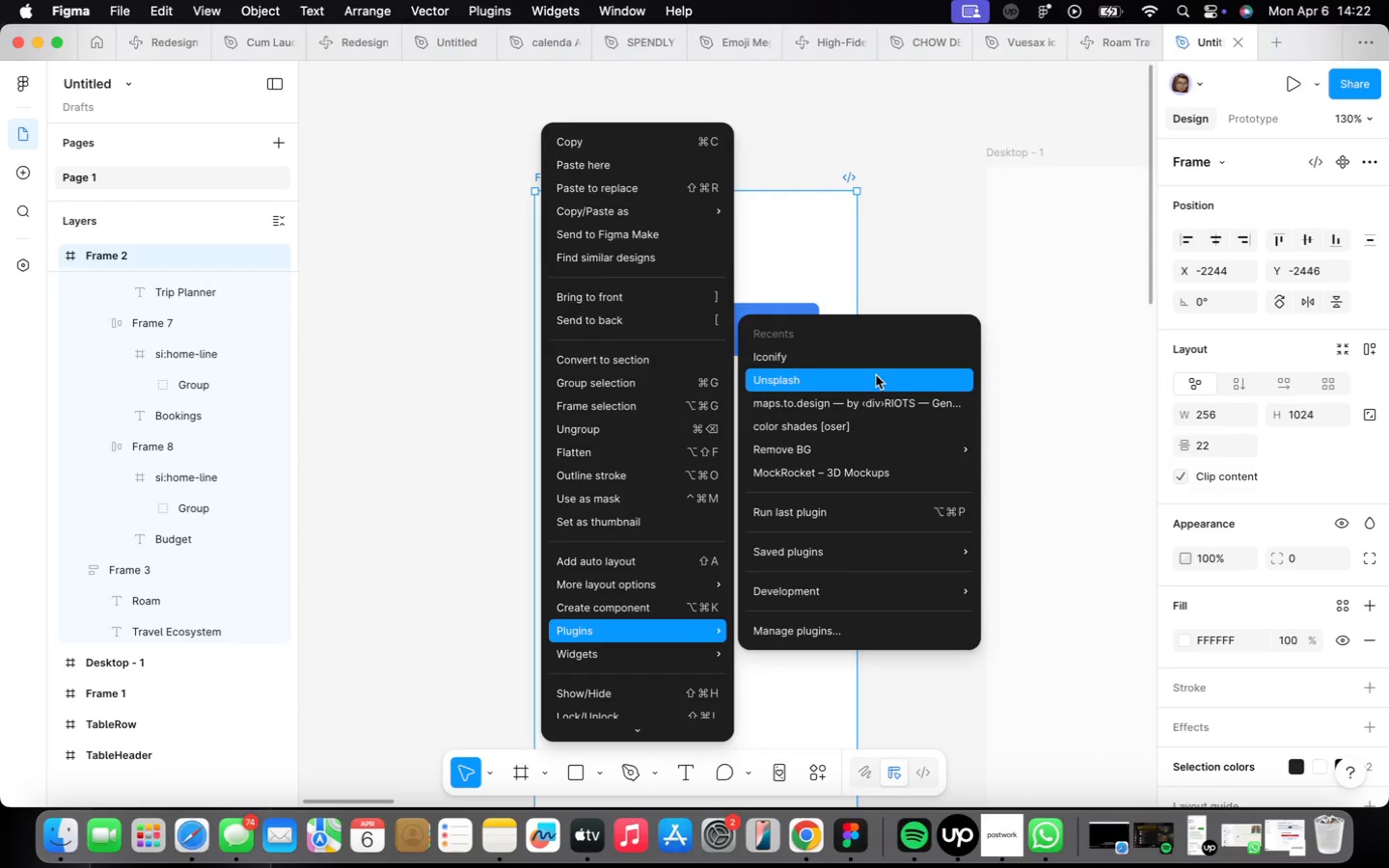 
left_click([871, 362])
 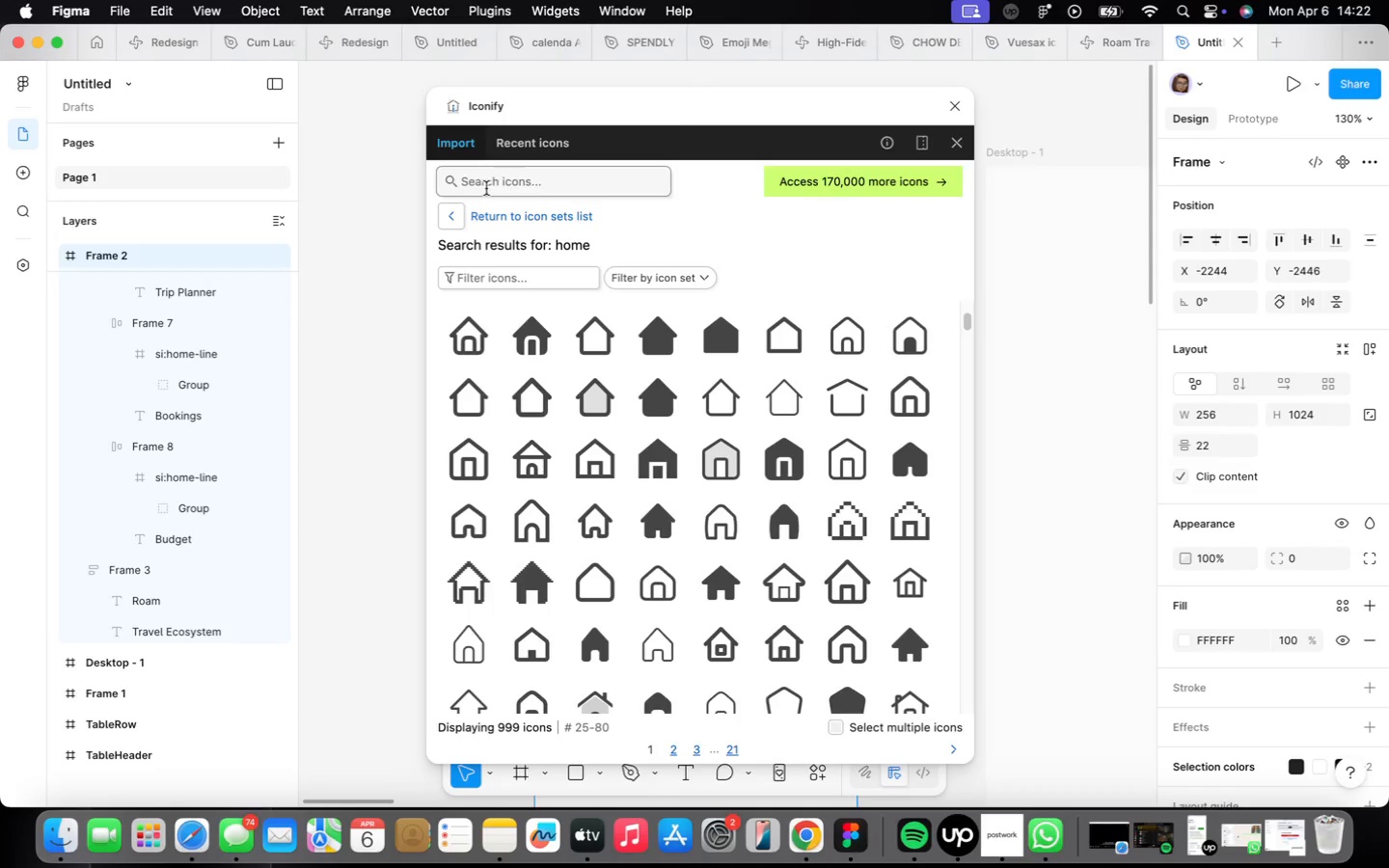 
type(plugins)